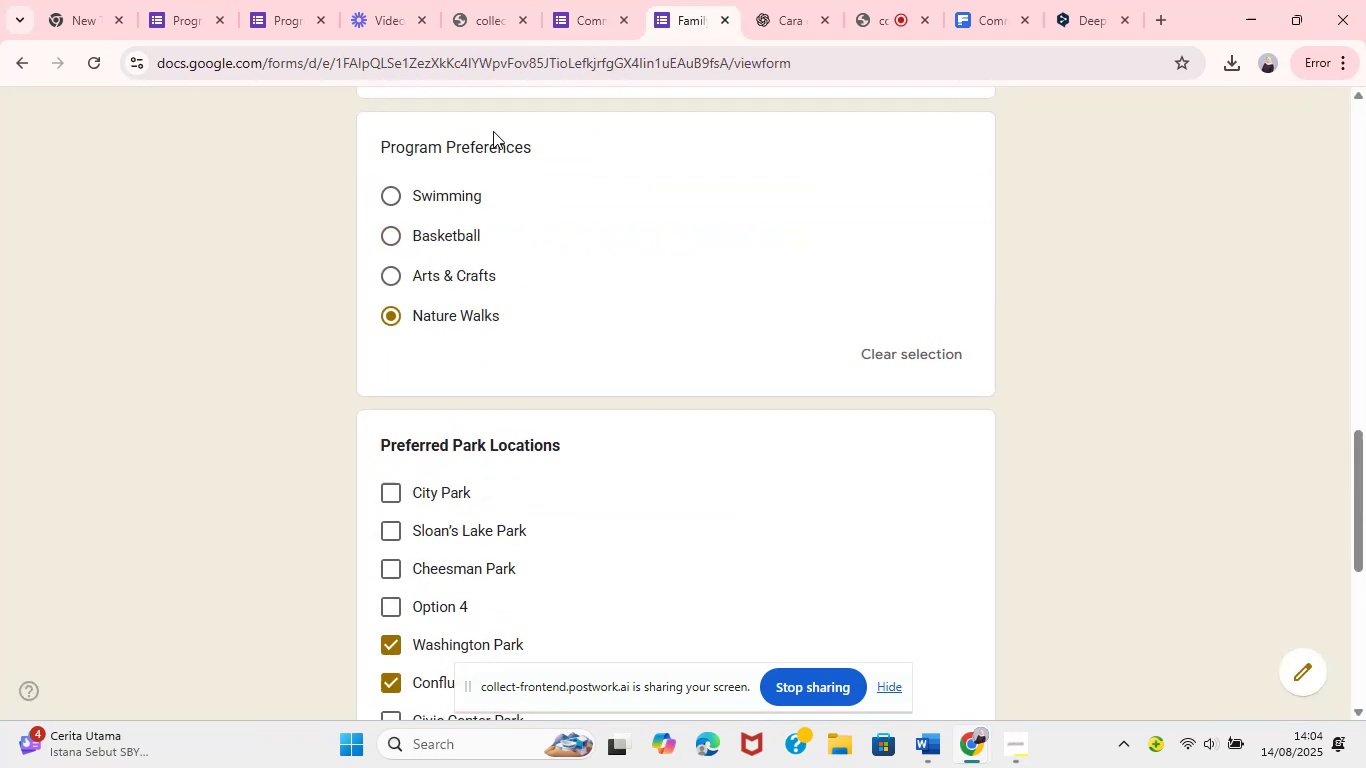 
key(Control+ControlLeft)
 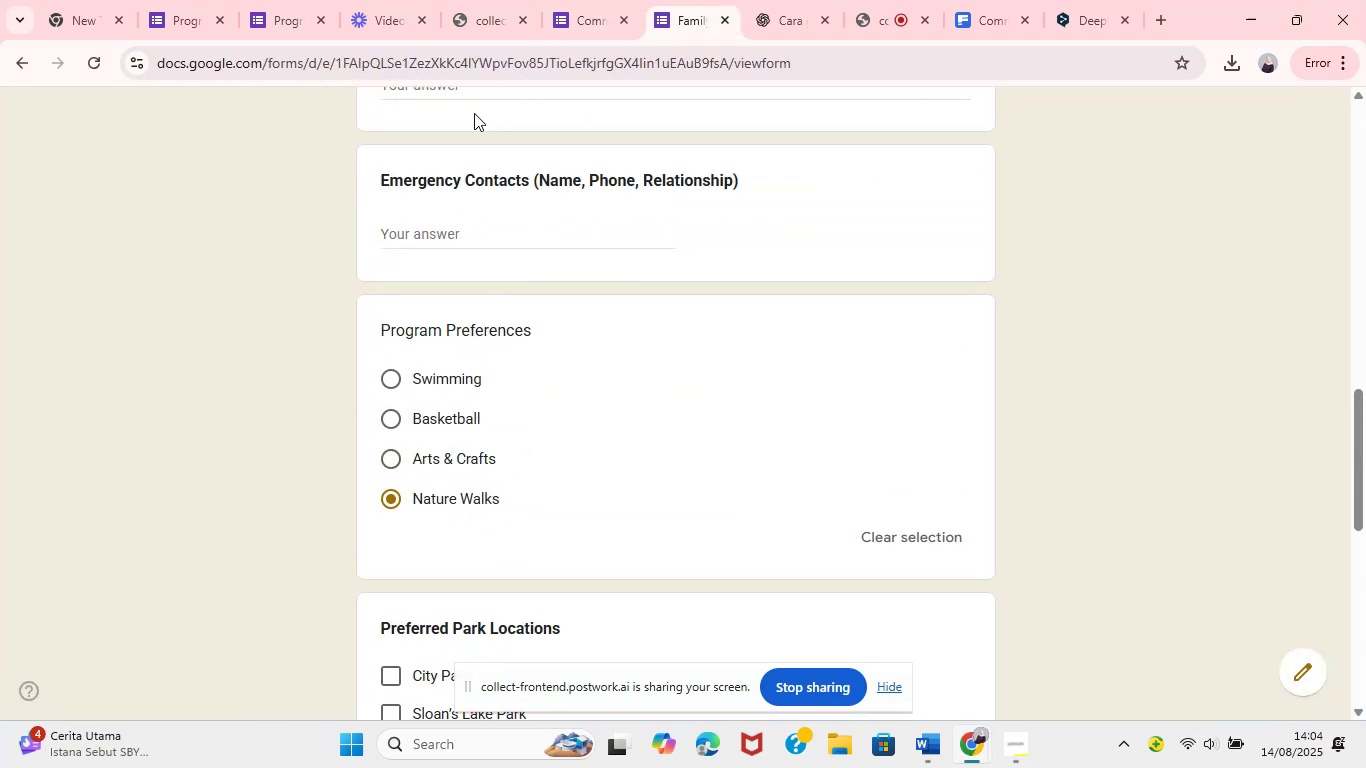 
key(Control+A)
 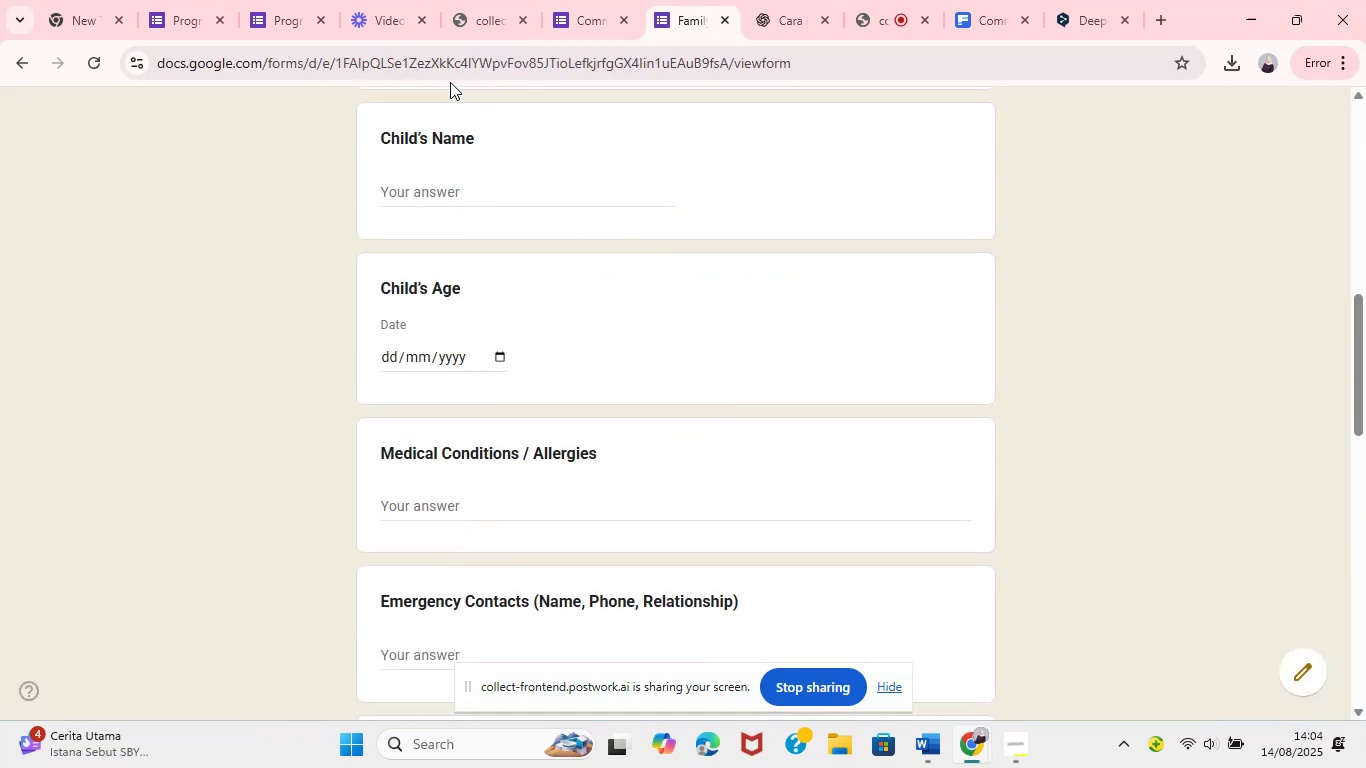 
key(Control+V)
 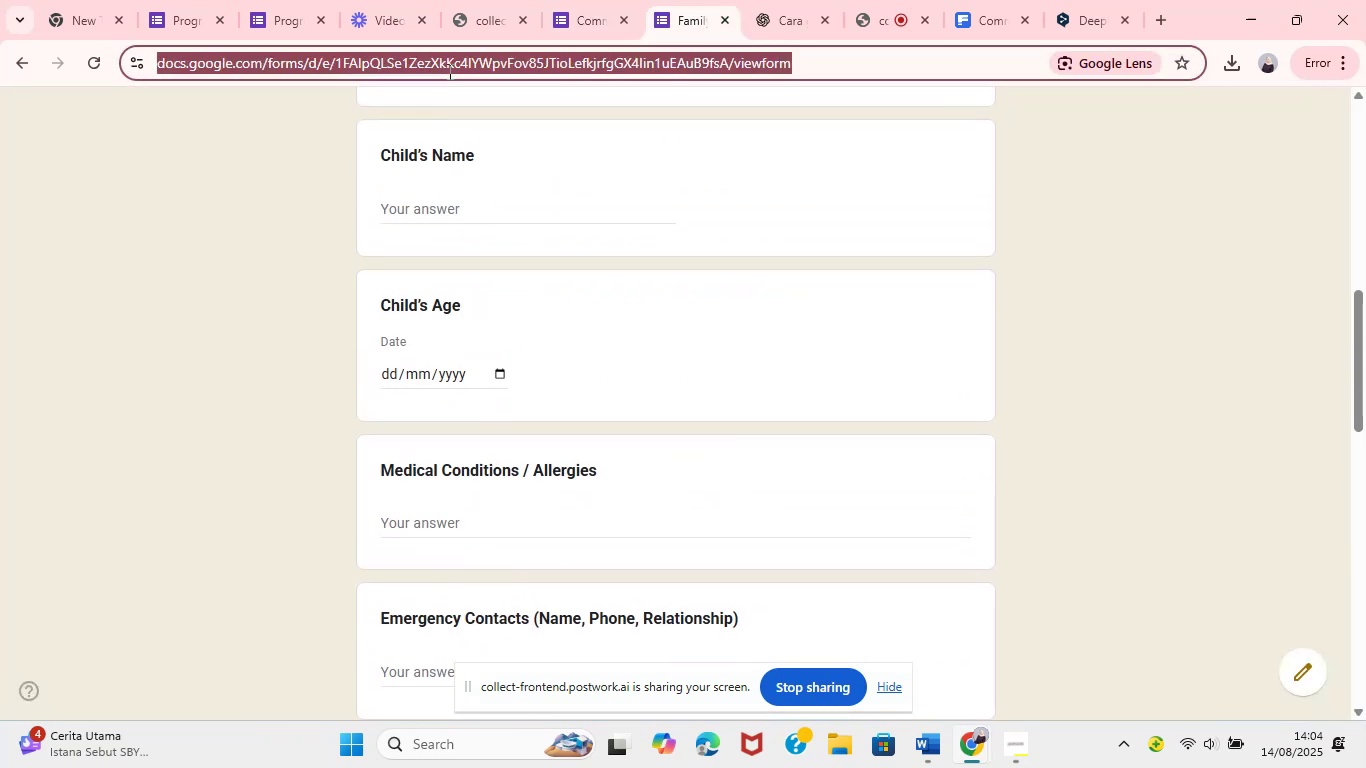 
key(Enter)
 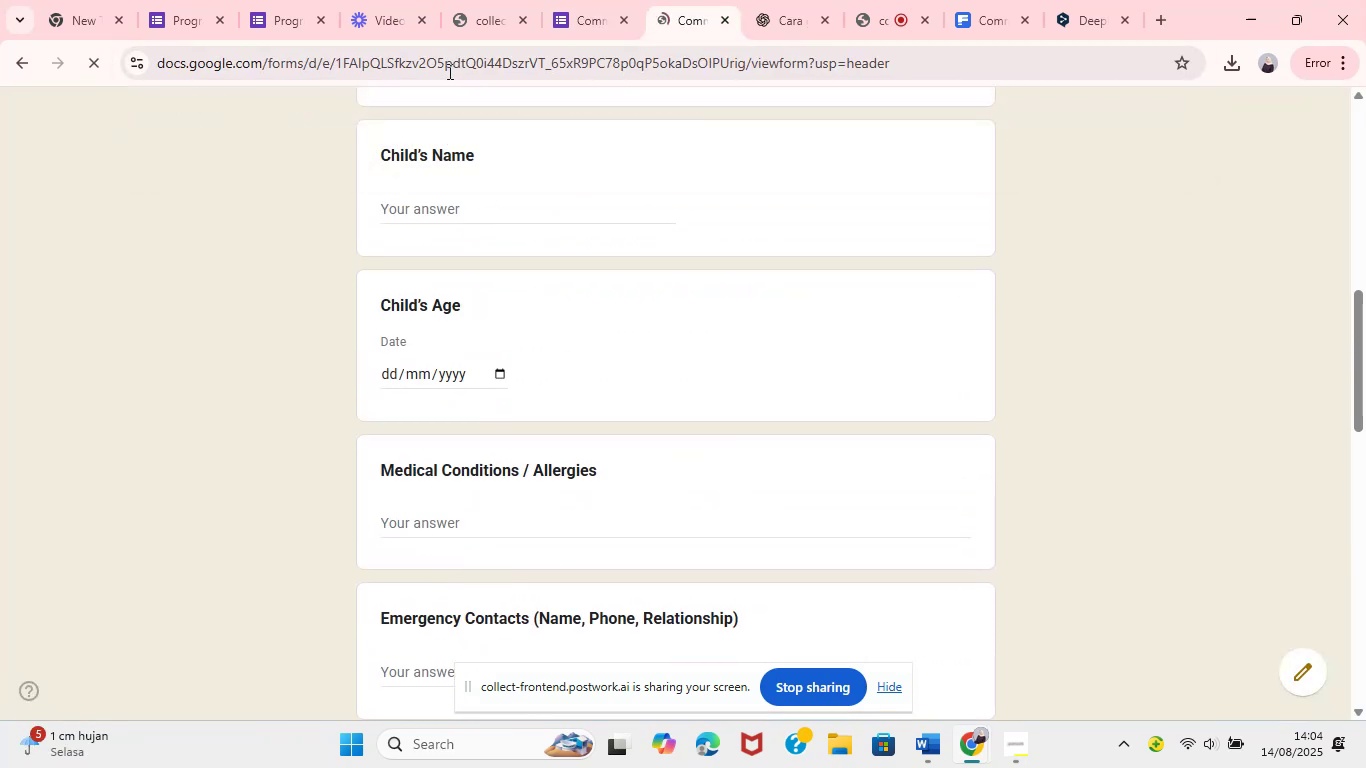 
mouse_move([543, 326])
 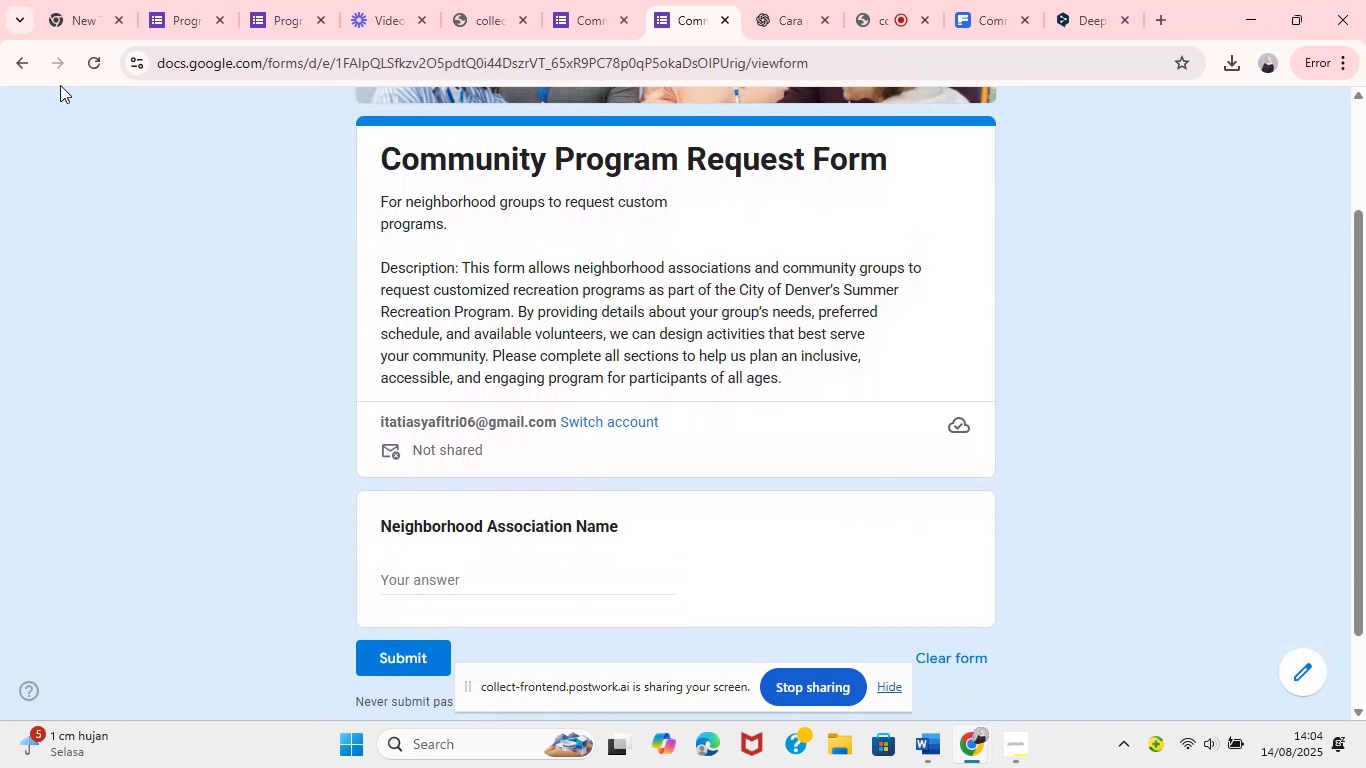 
left_click([95, 70])
 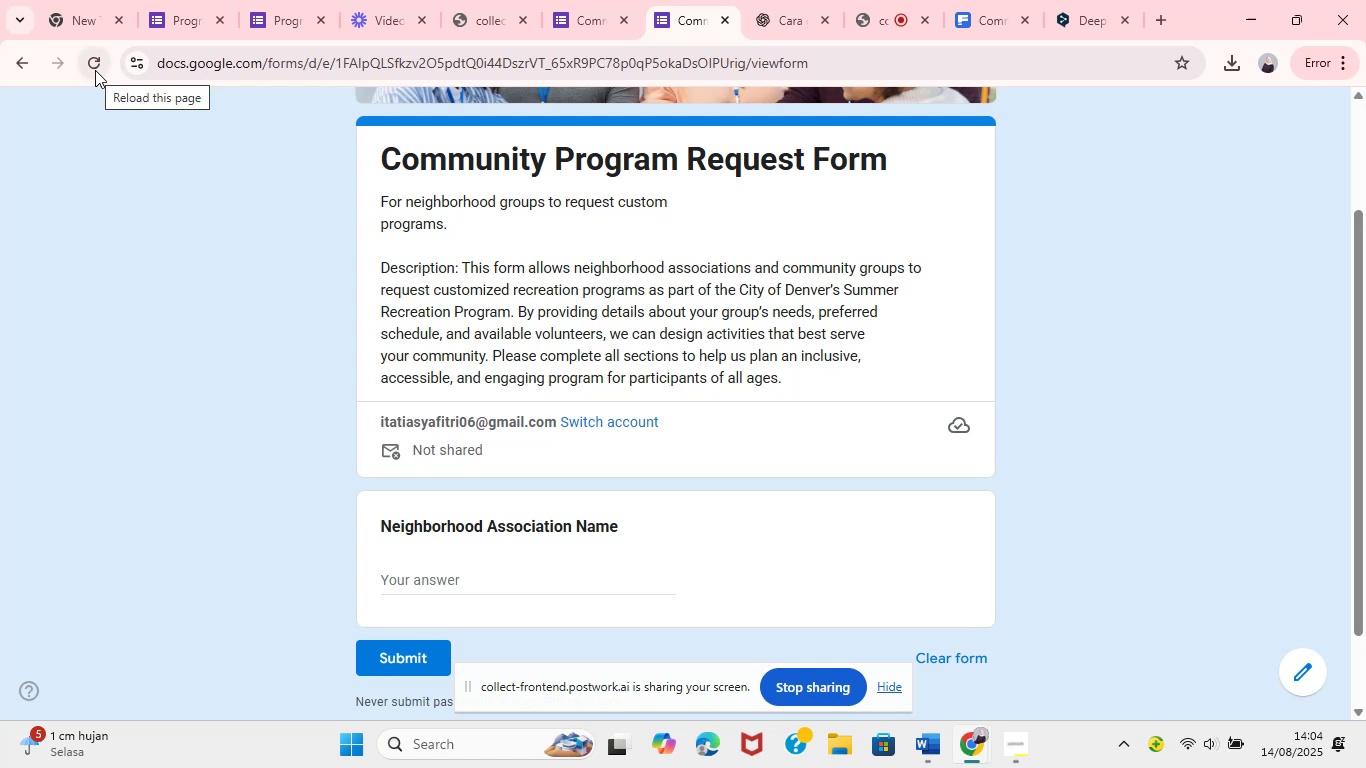 
wait(8.58)
 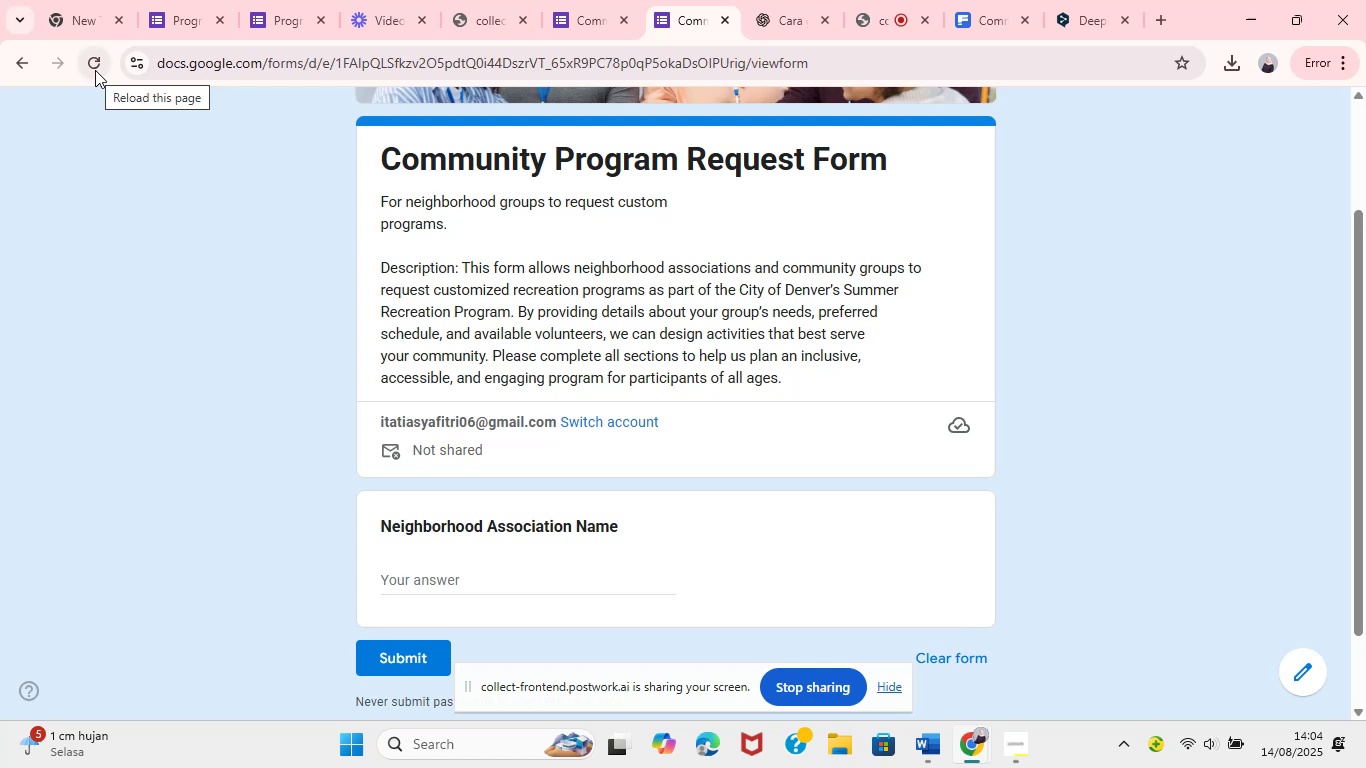 
left_click_drag(start_coordinate=[683, 246], to_coordinate=[474, 265])
 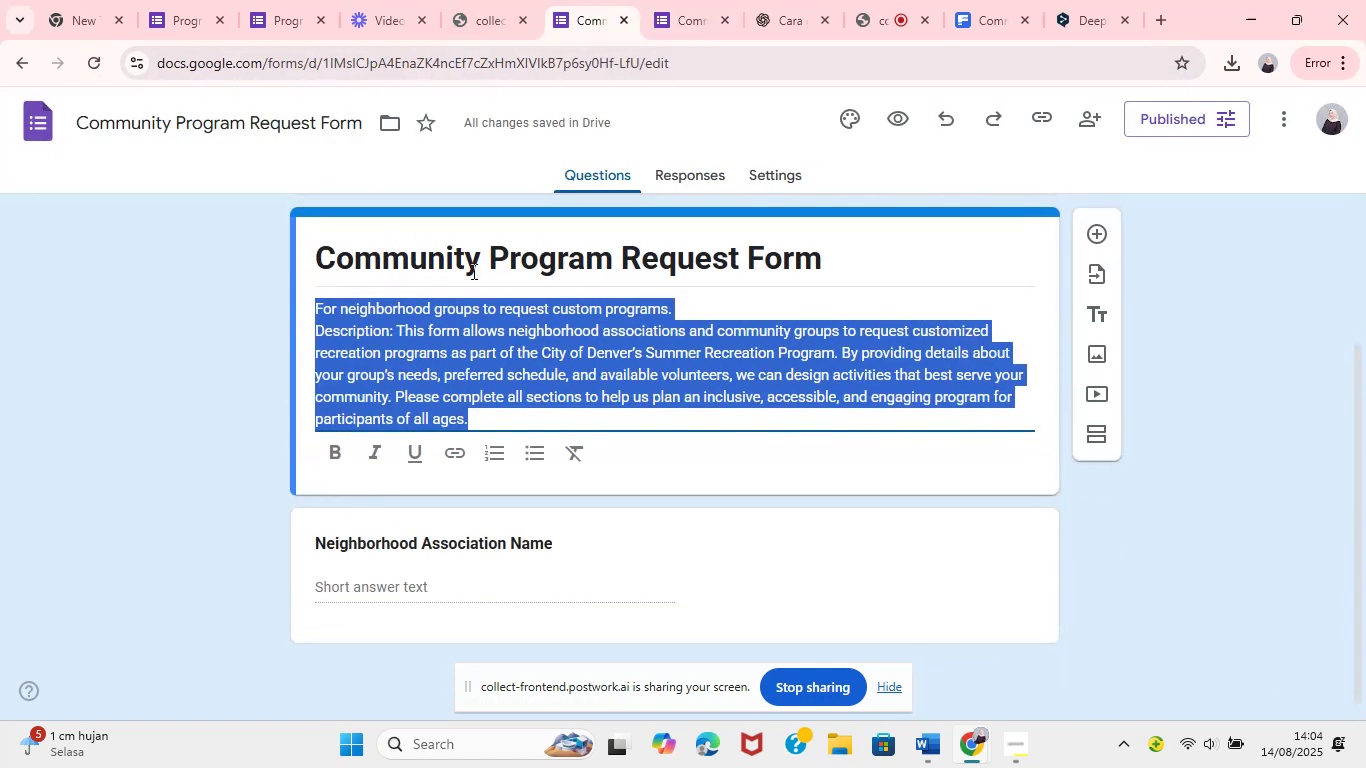 
left_click([395, 338])
 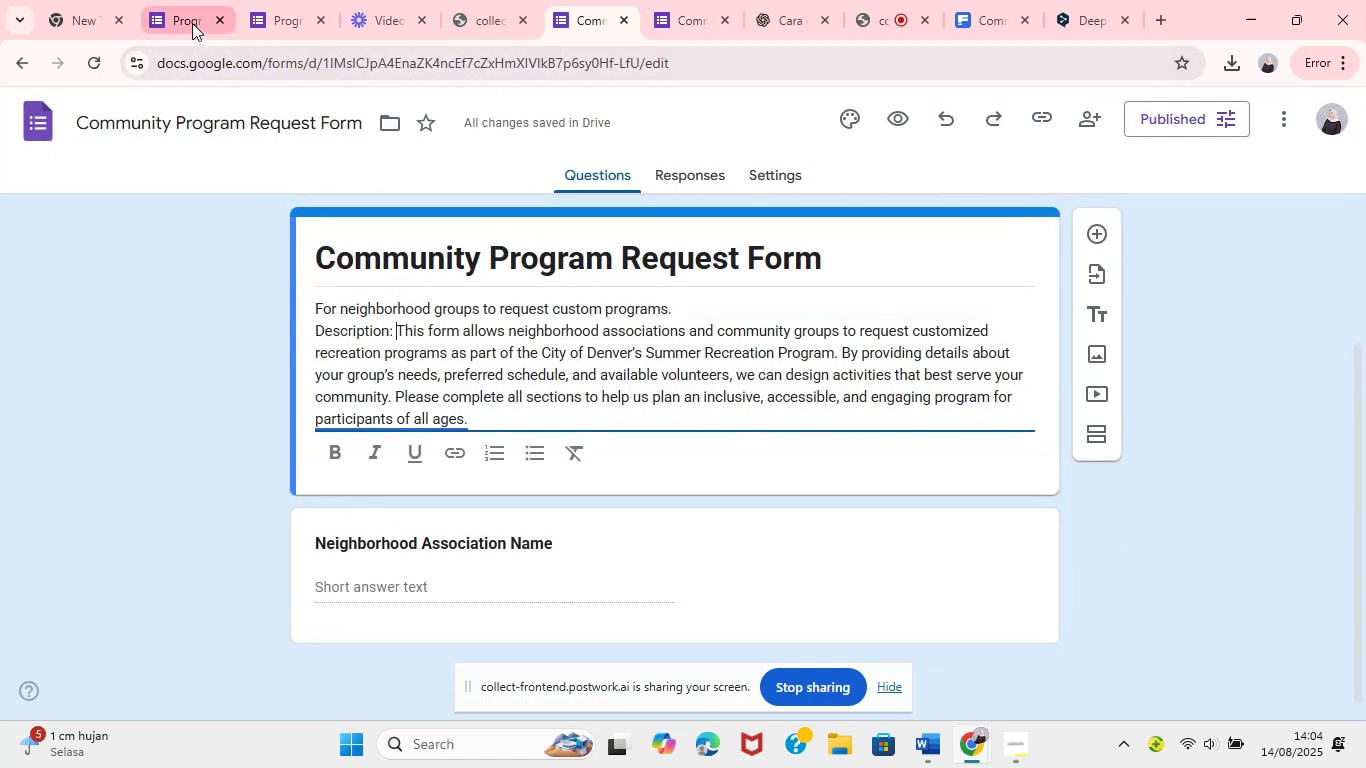 
left_click([178, 19])
 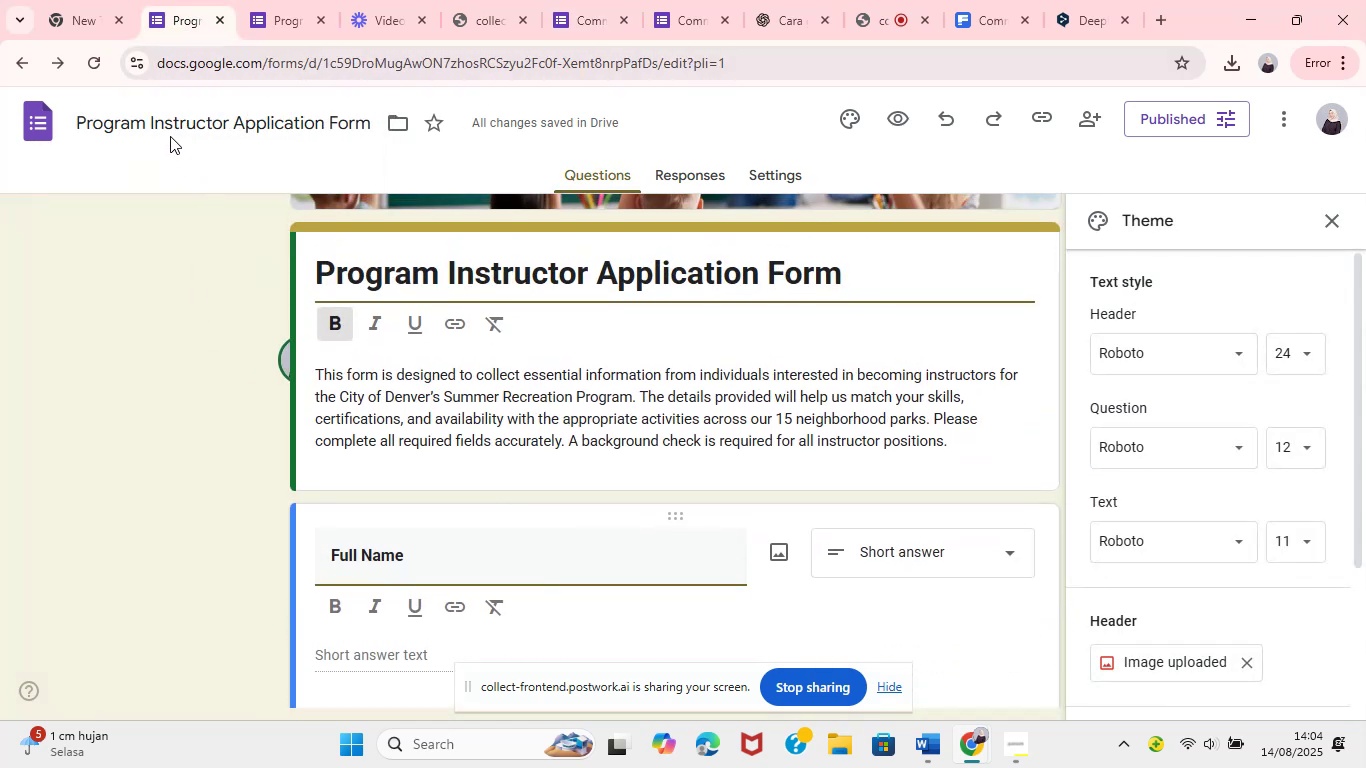 
left_click([592, 0])
 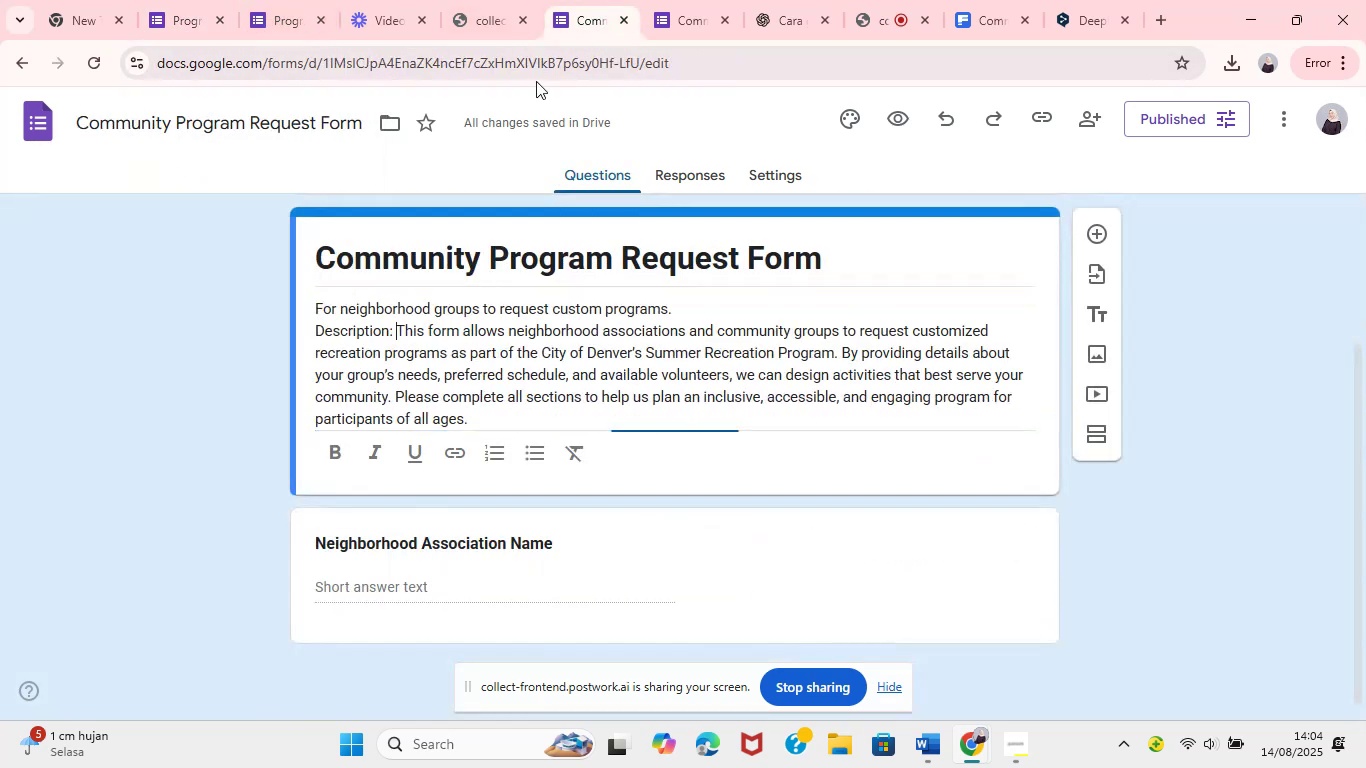 
left_click_drag(start_coordinate=[395, 335], to_coordinate=[305, 301])
 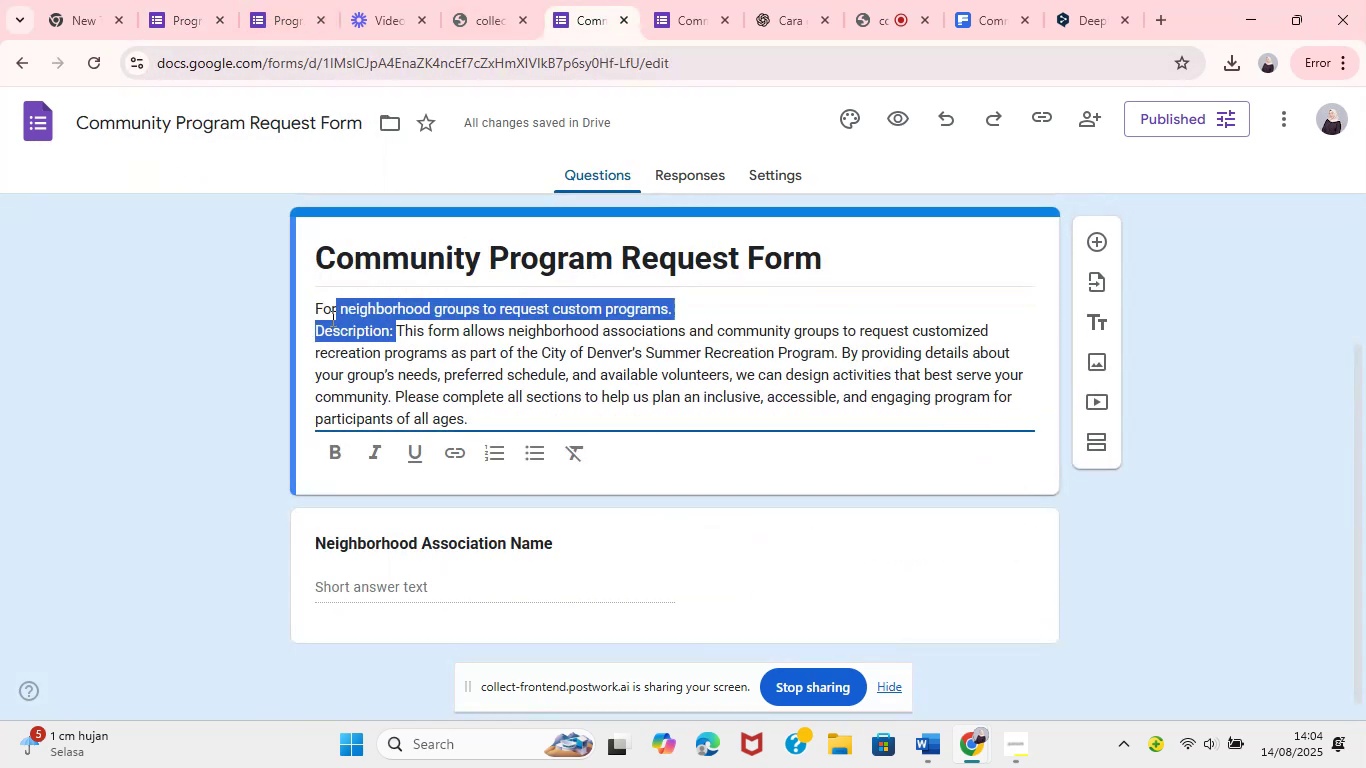 
key(Backspace)
 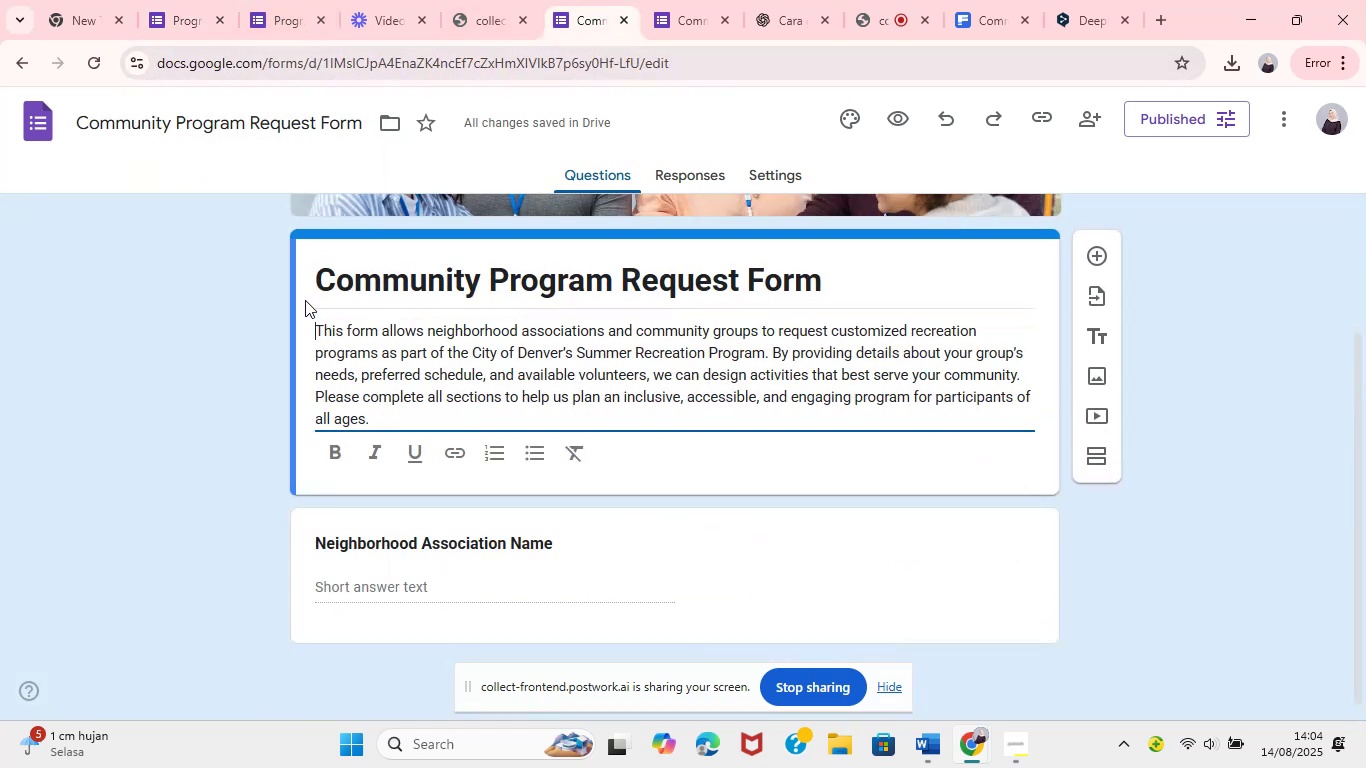 
double_click([203, 382])
 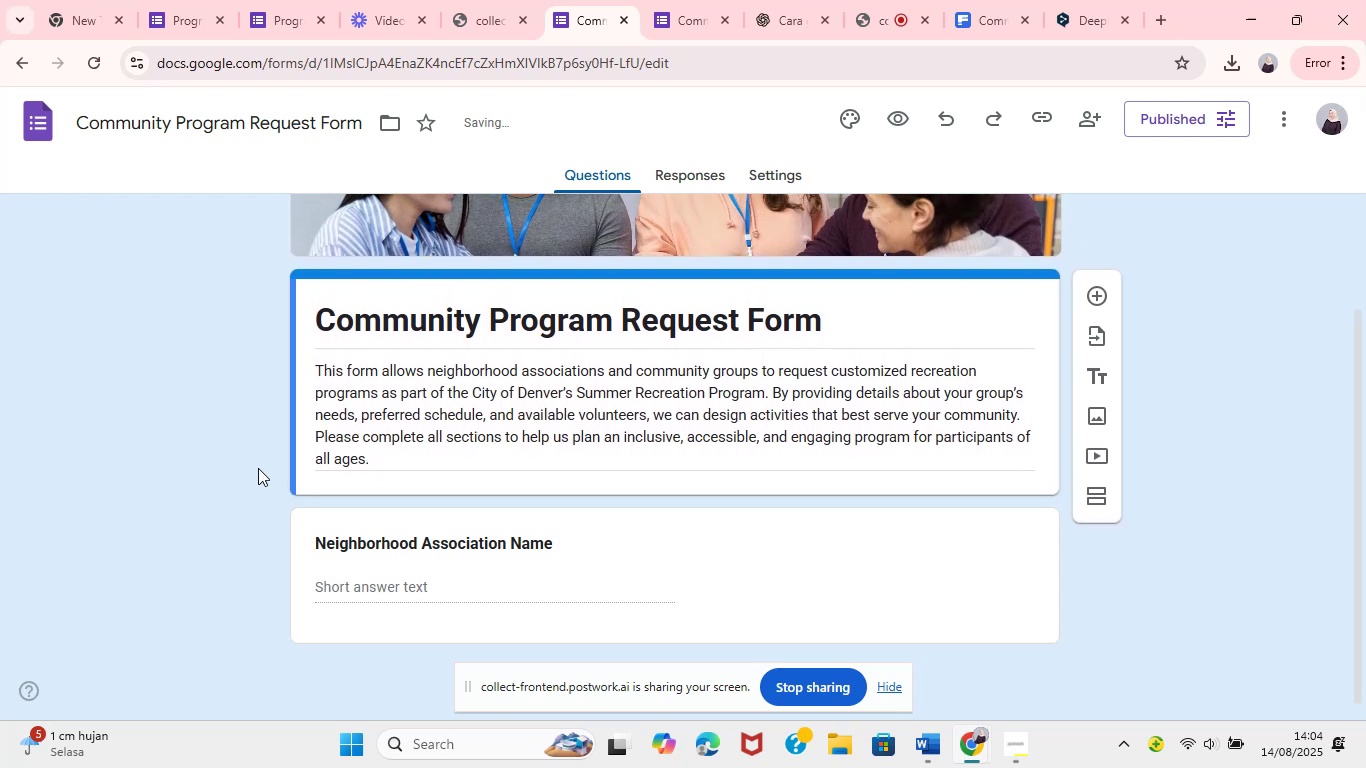 
left_click([661, 7])
 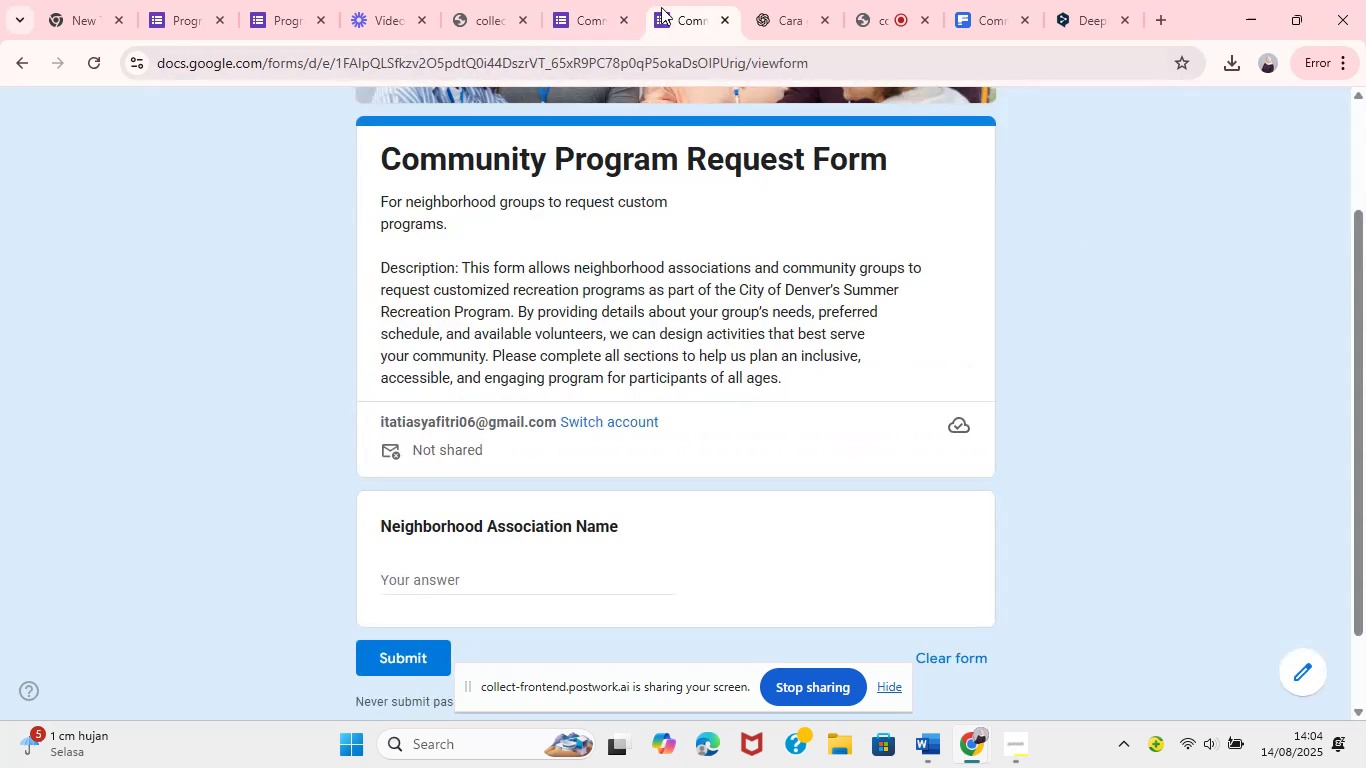 
left_click([96, 72])
 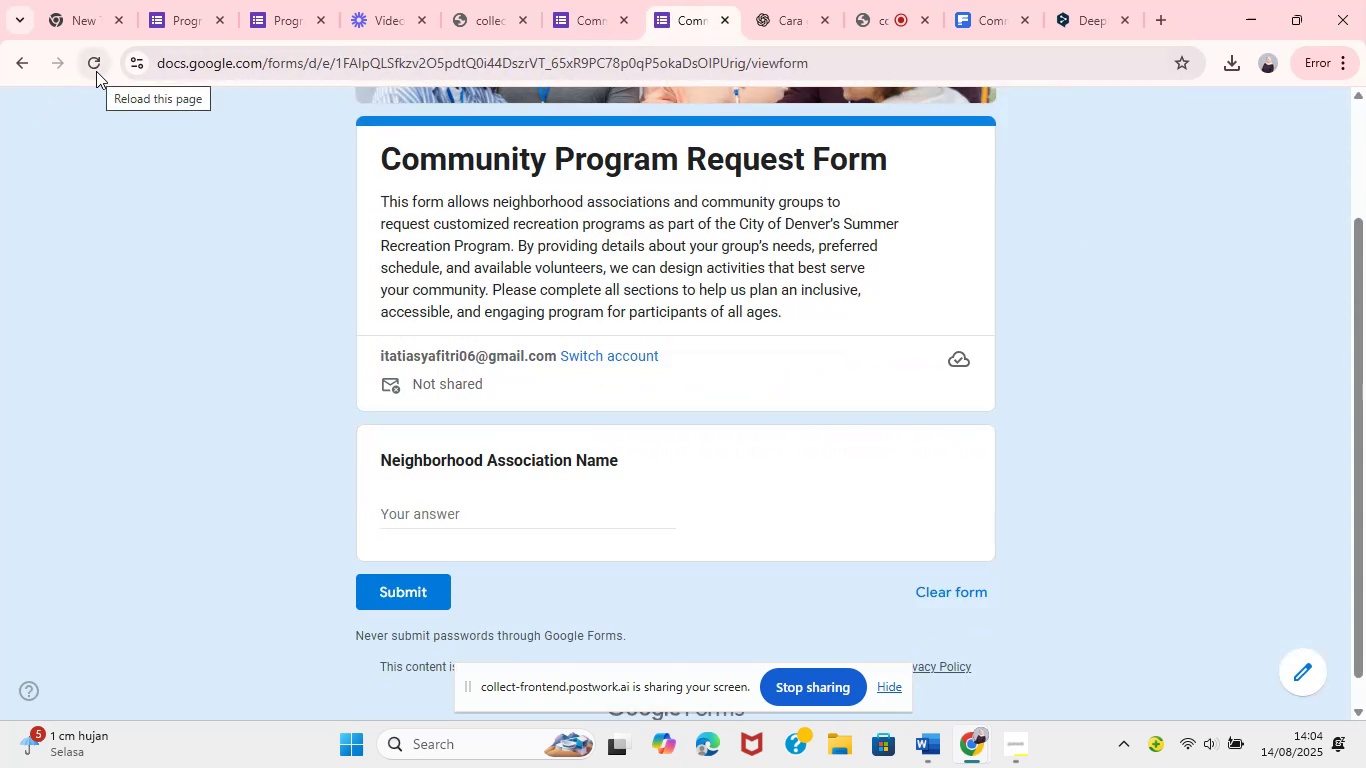 
left_click([183, 33])
 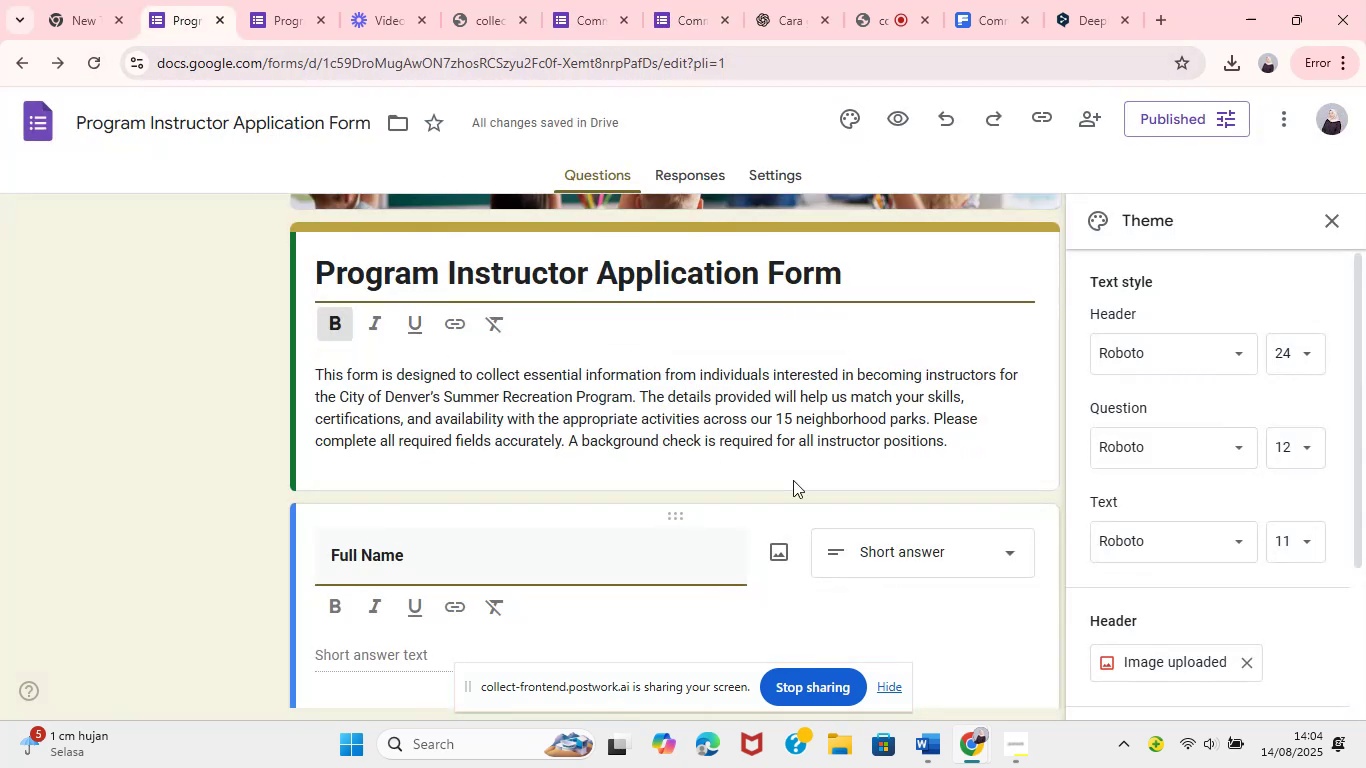 
left_click([246, 0])
 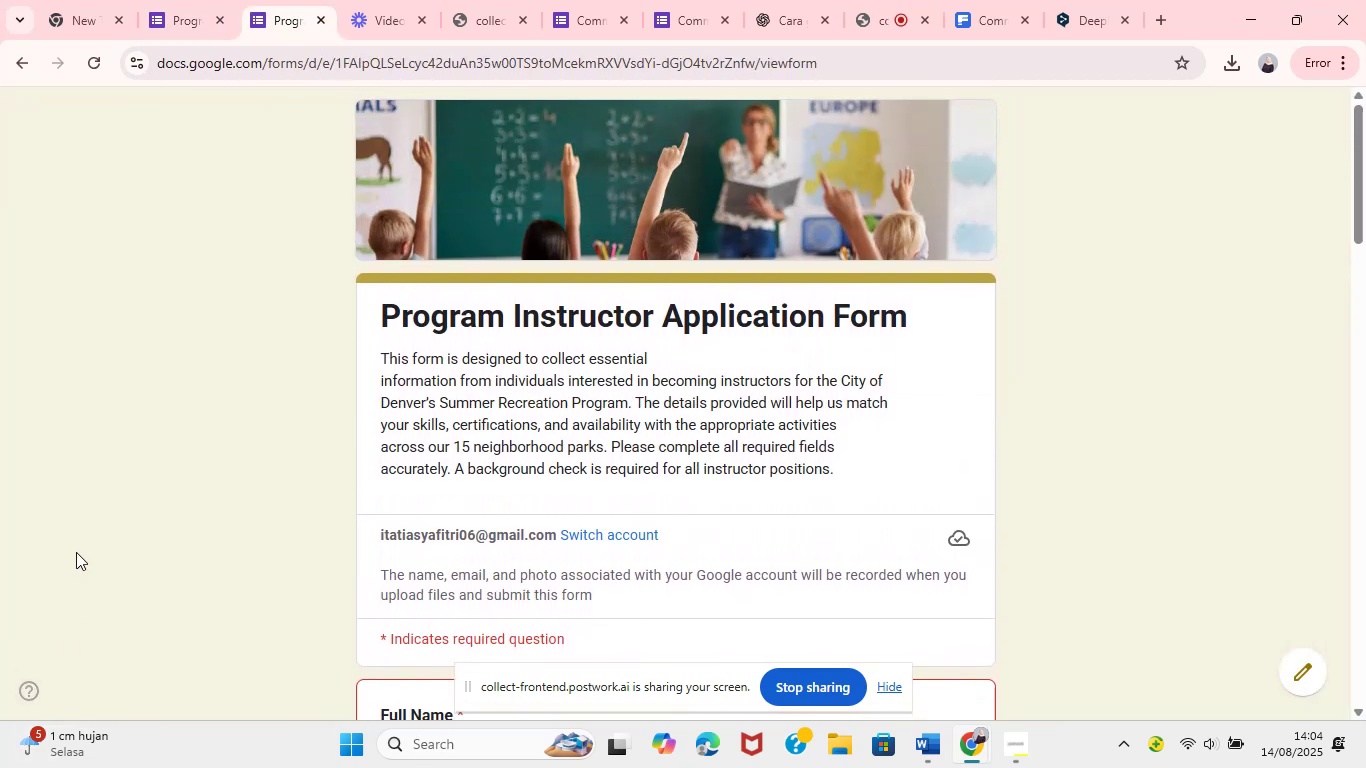 
wait(11.06)
 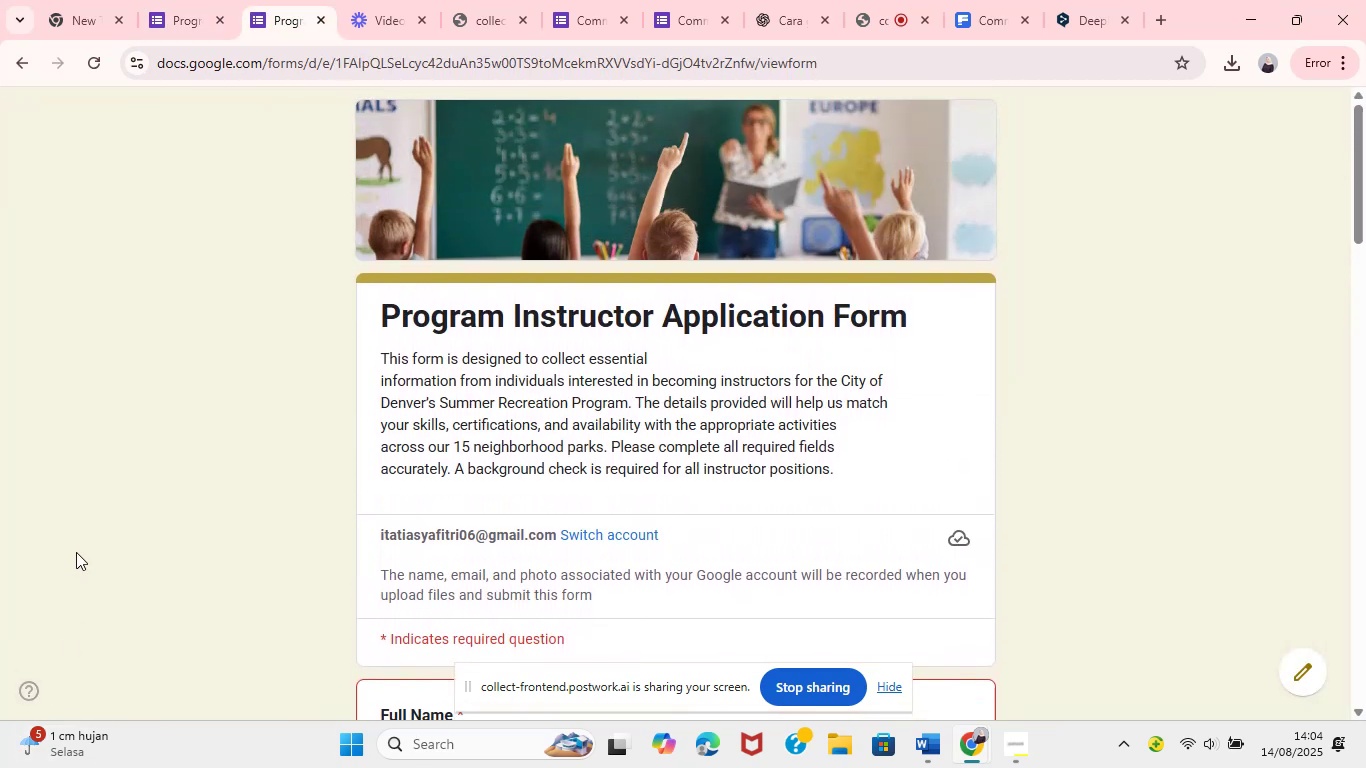 
left_click([578, 0])
 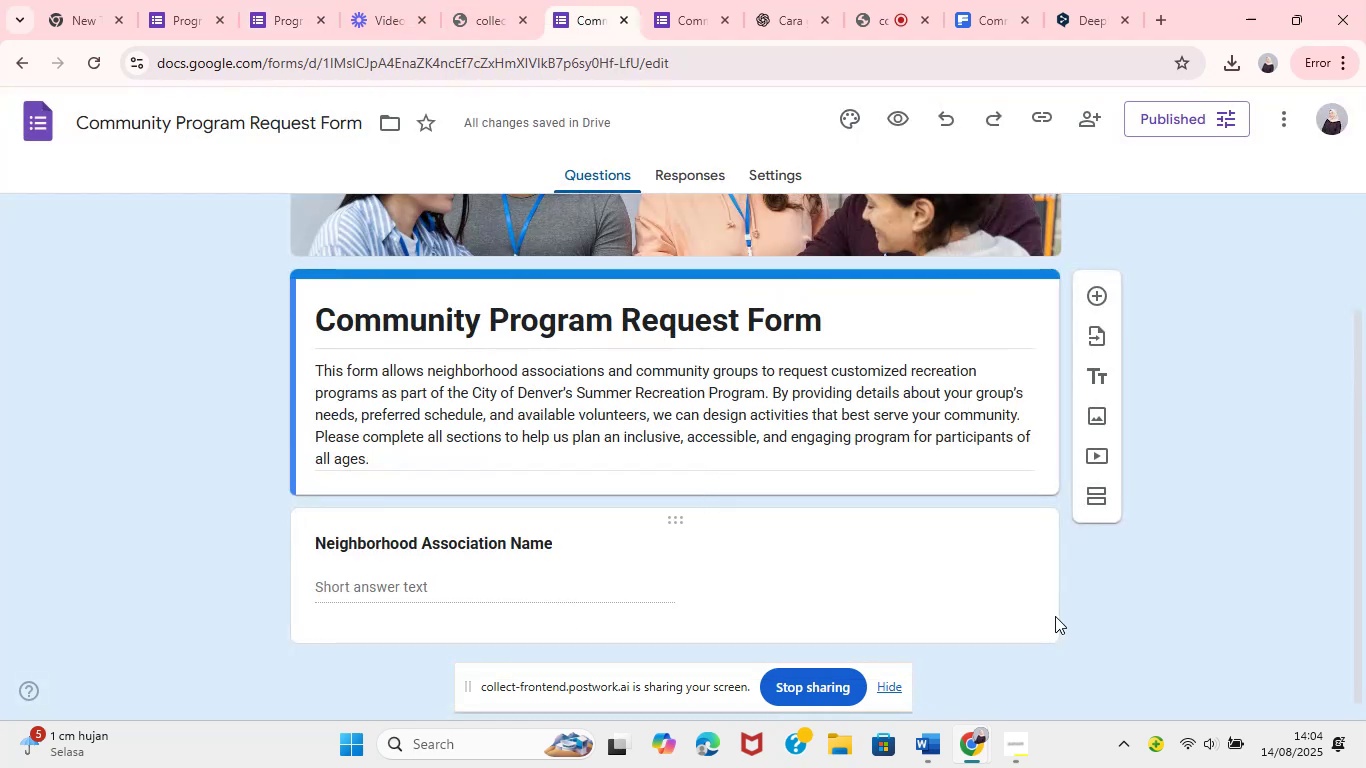 
left_click([1102, 285])
 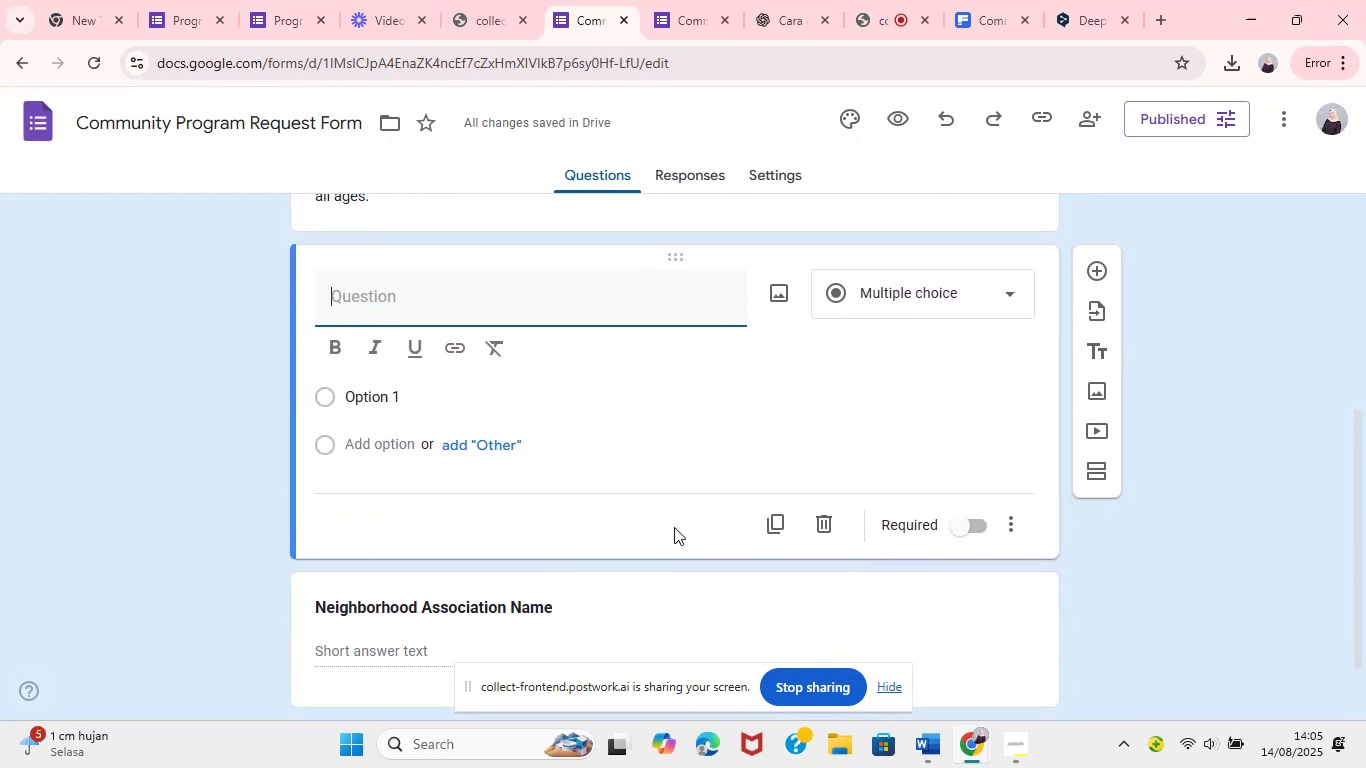 
left_click_drag(start_coordinate=[673, 593], to_coordinate=[612, 455])
 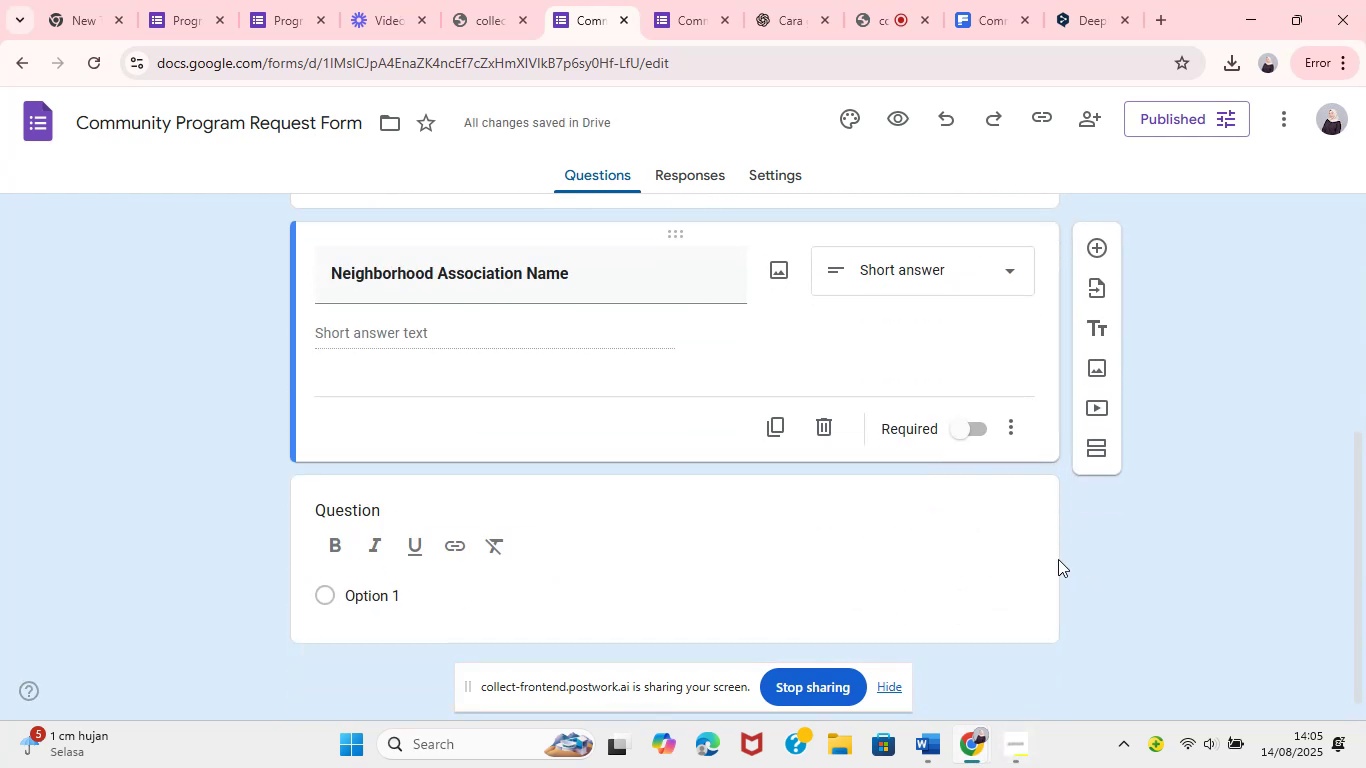 
wait(6.45)
 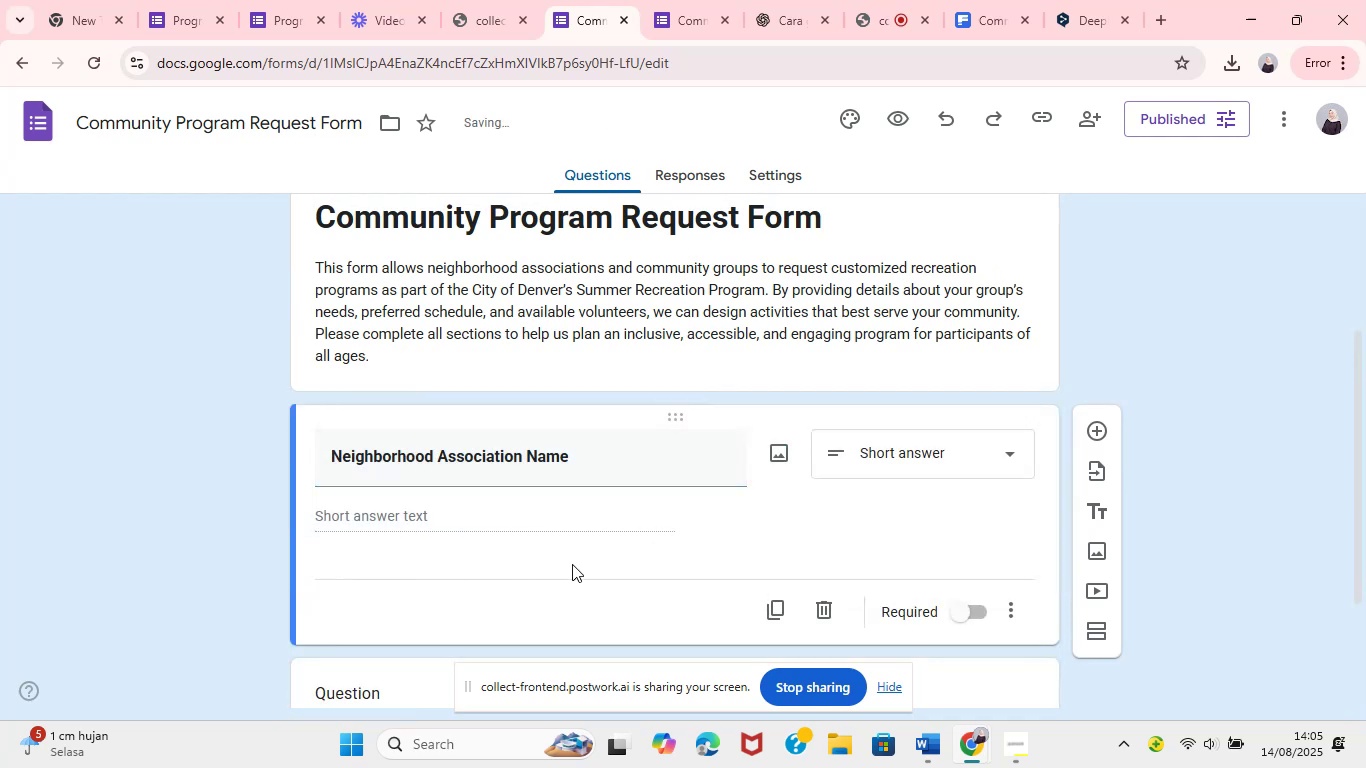 
left_click([930, 749])
 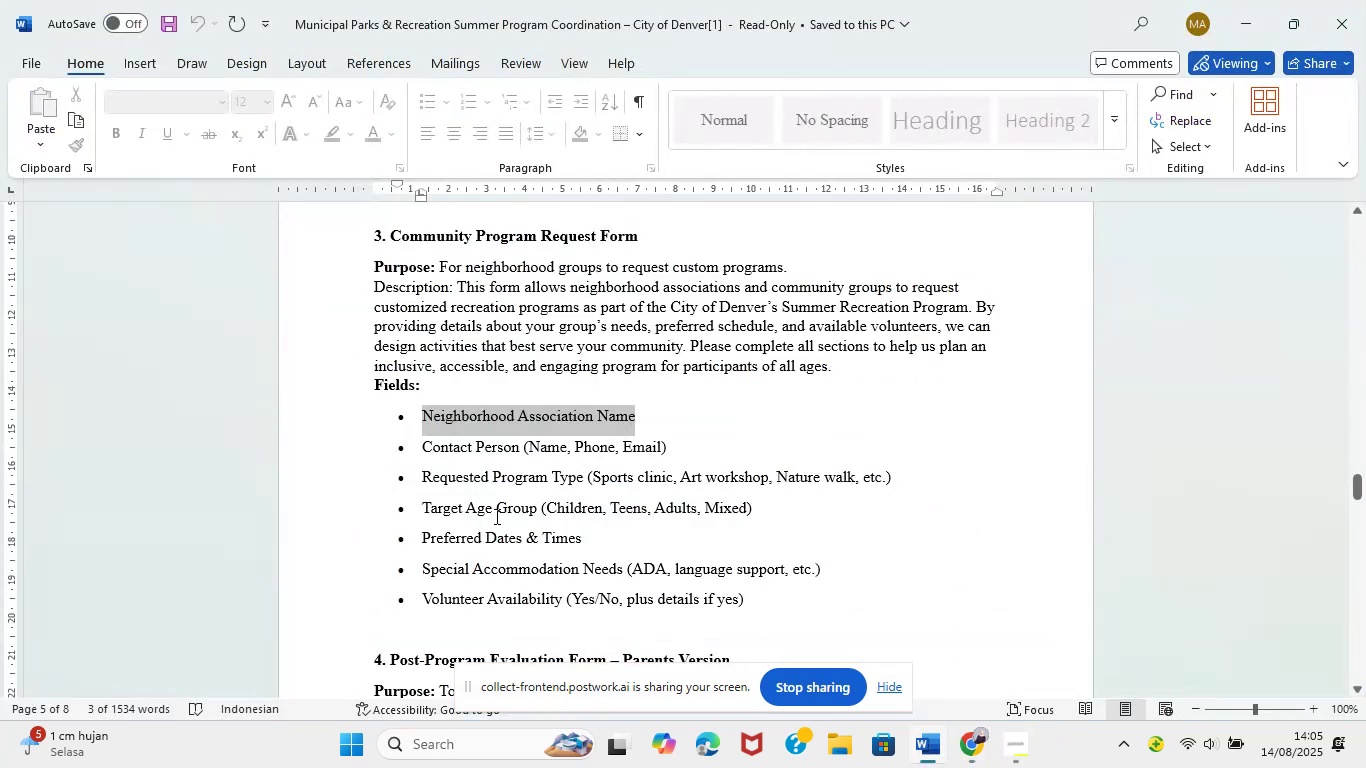 
left_click_drag(start_coordinate=[425, 451], to_coordinate=[497, 447])
 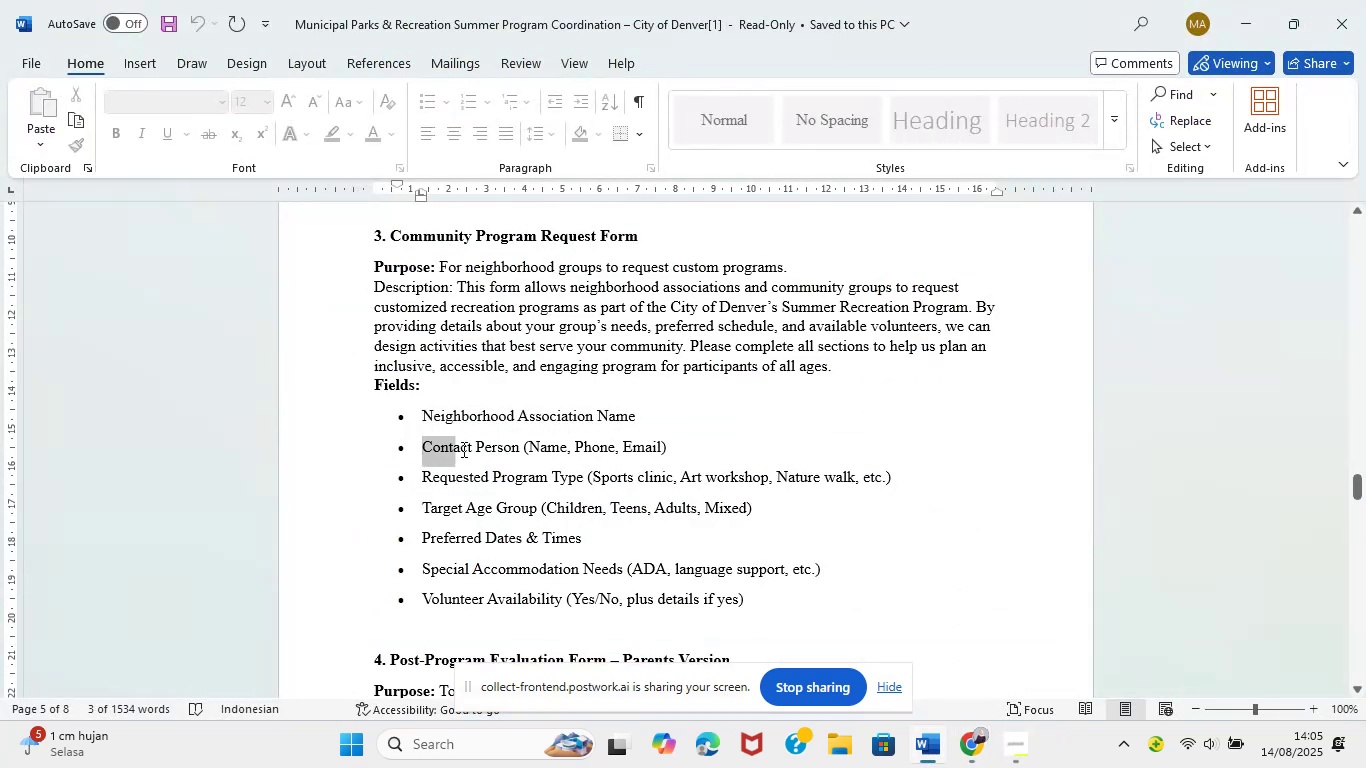 
key(Control+C)
 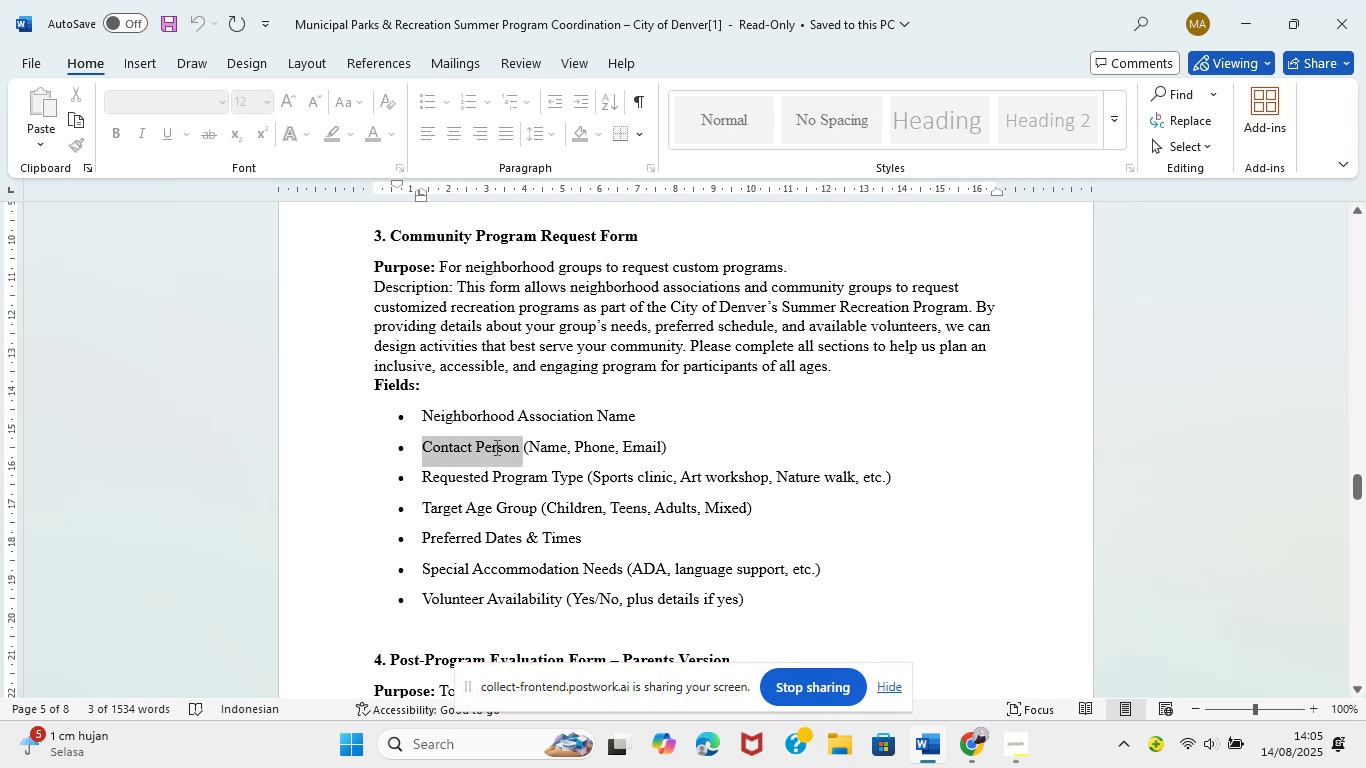 
key(Control+C)
 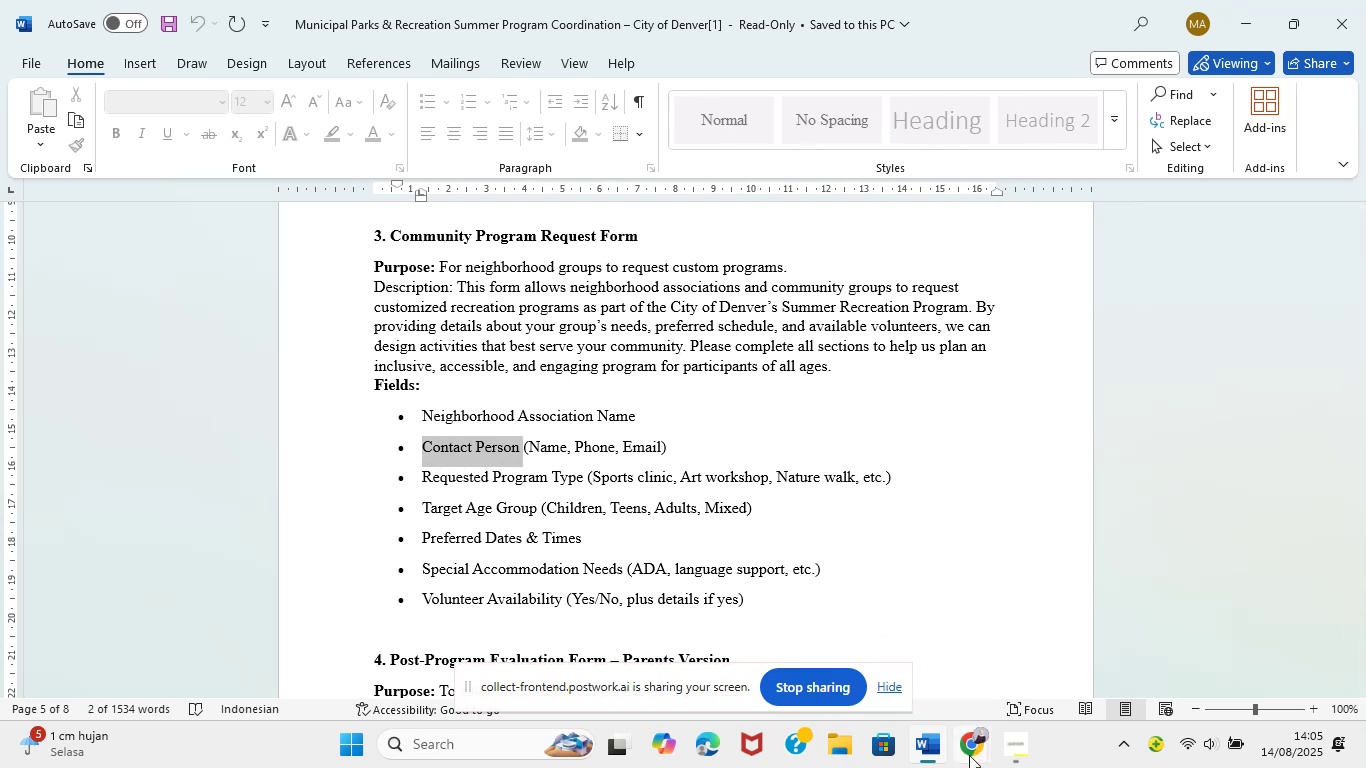 
left_click([858, 671])
 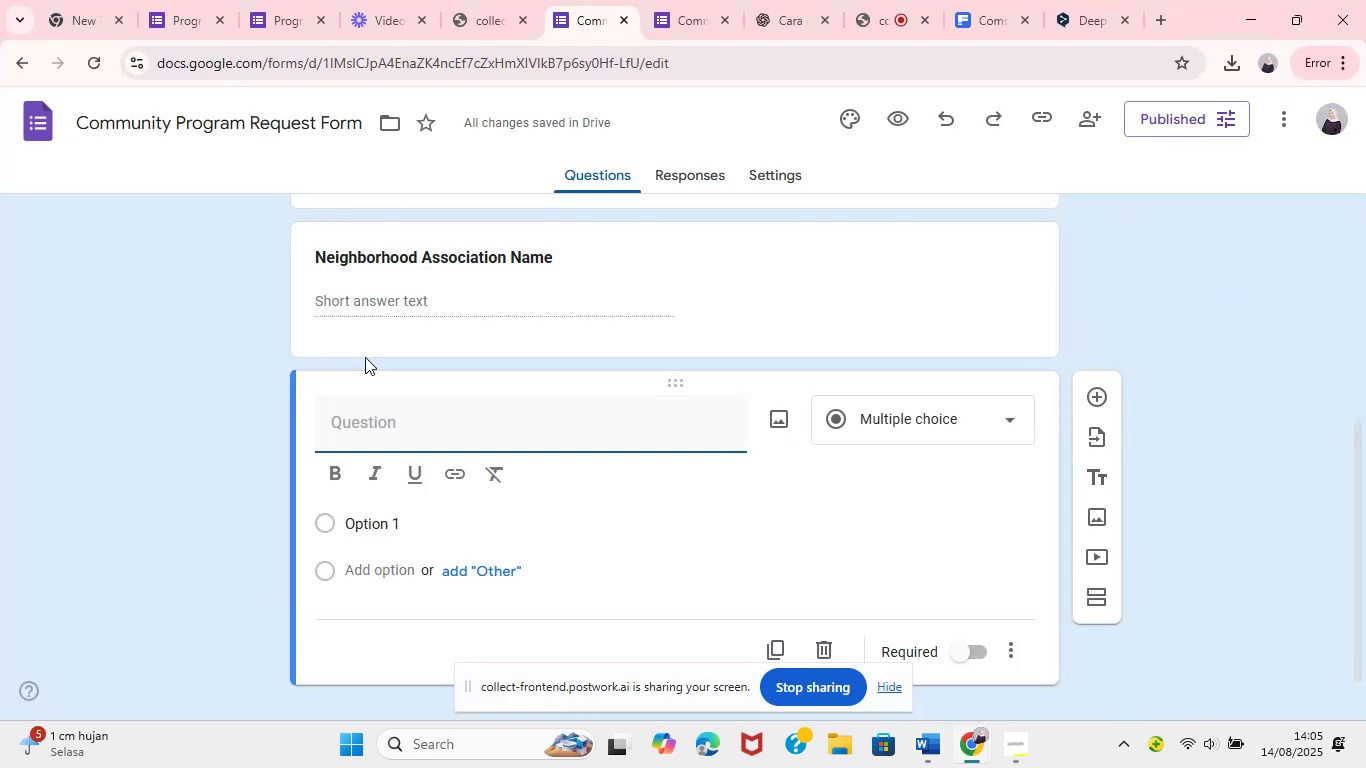 
left_click([360, 429])
 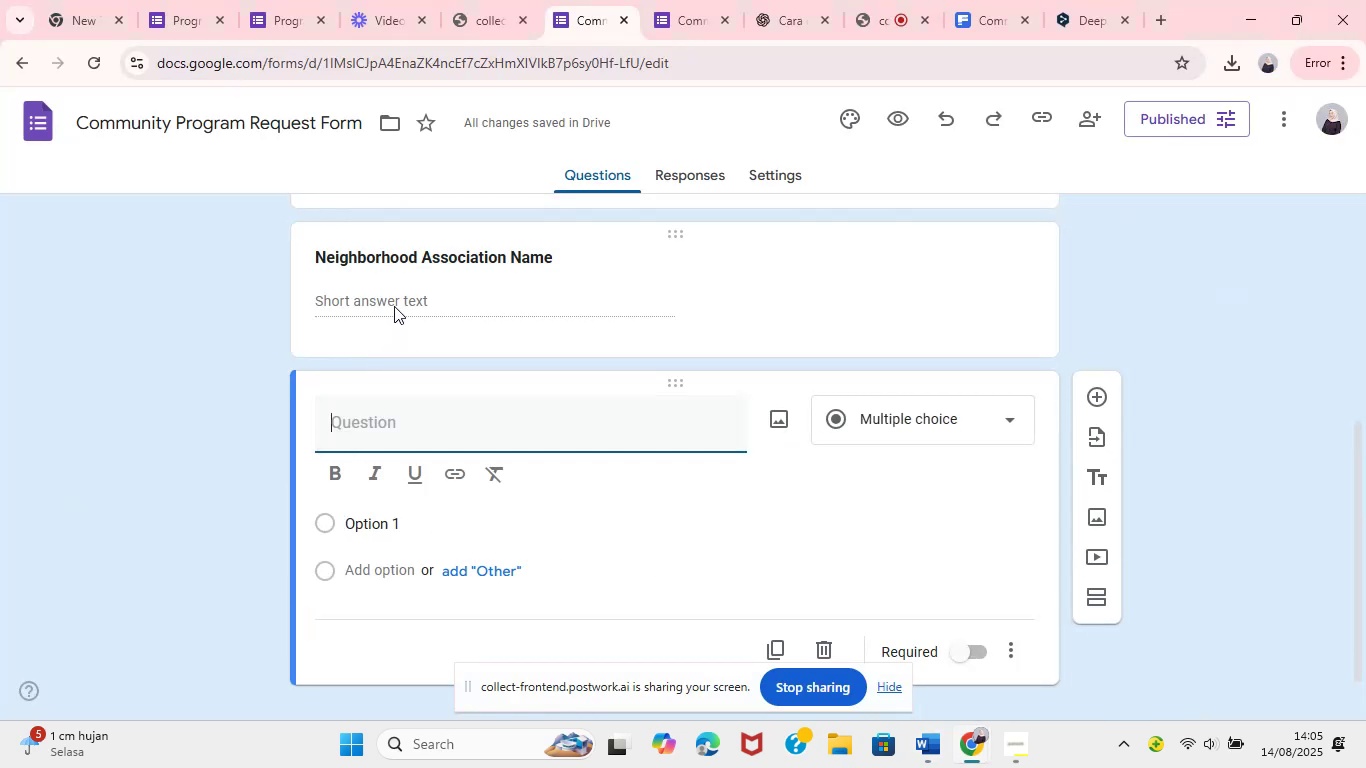 
key(Control+ControlLeft)
 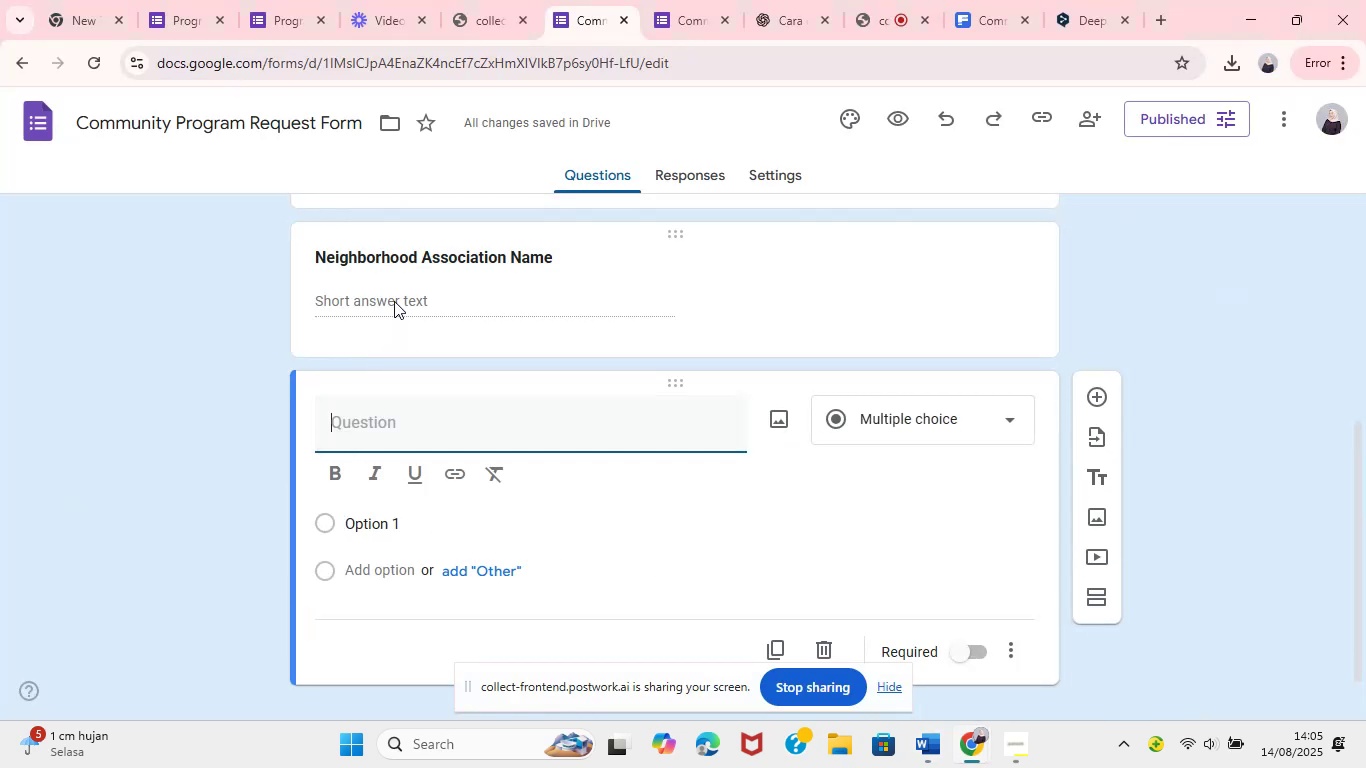 
key(Control+A)
 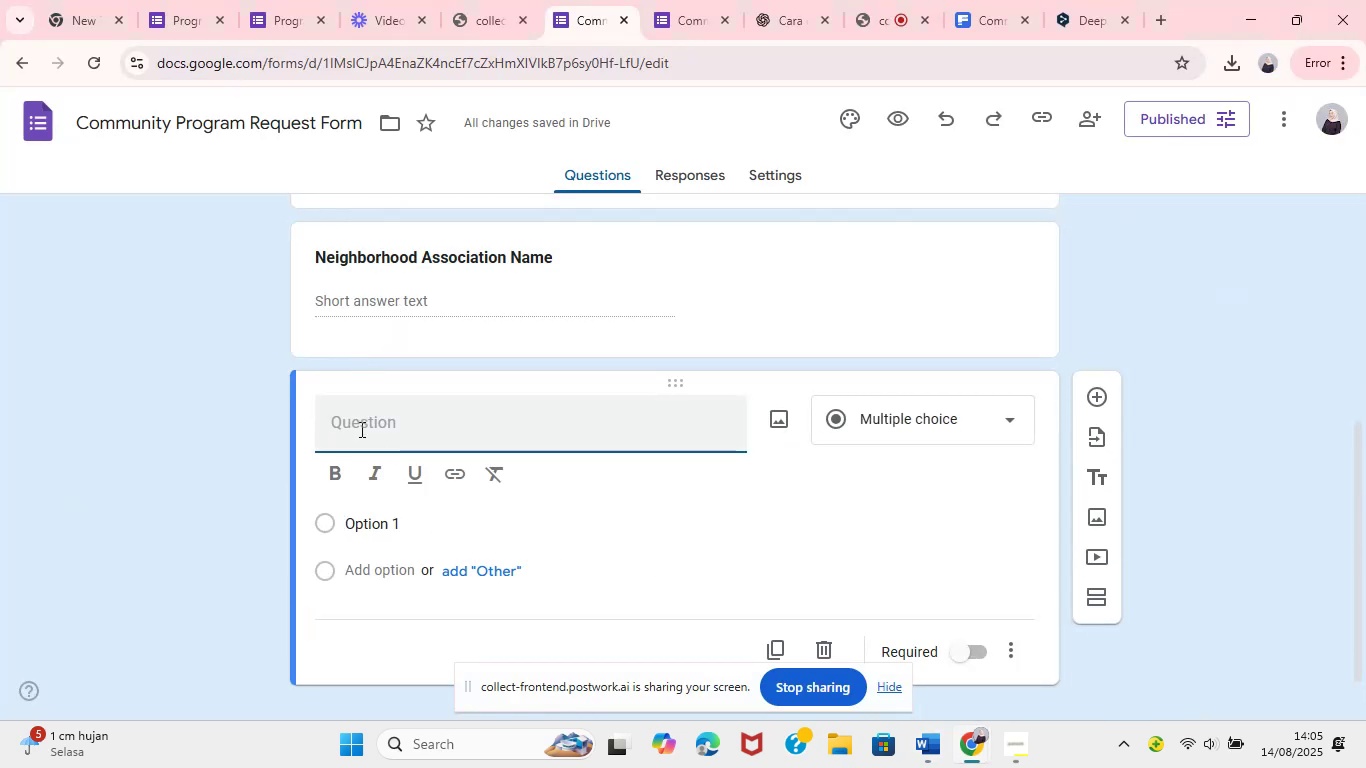 
key(Control+V)
 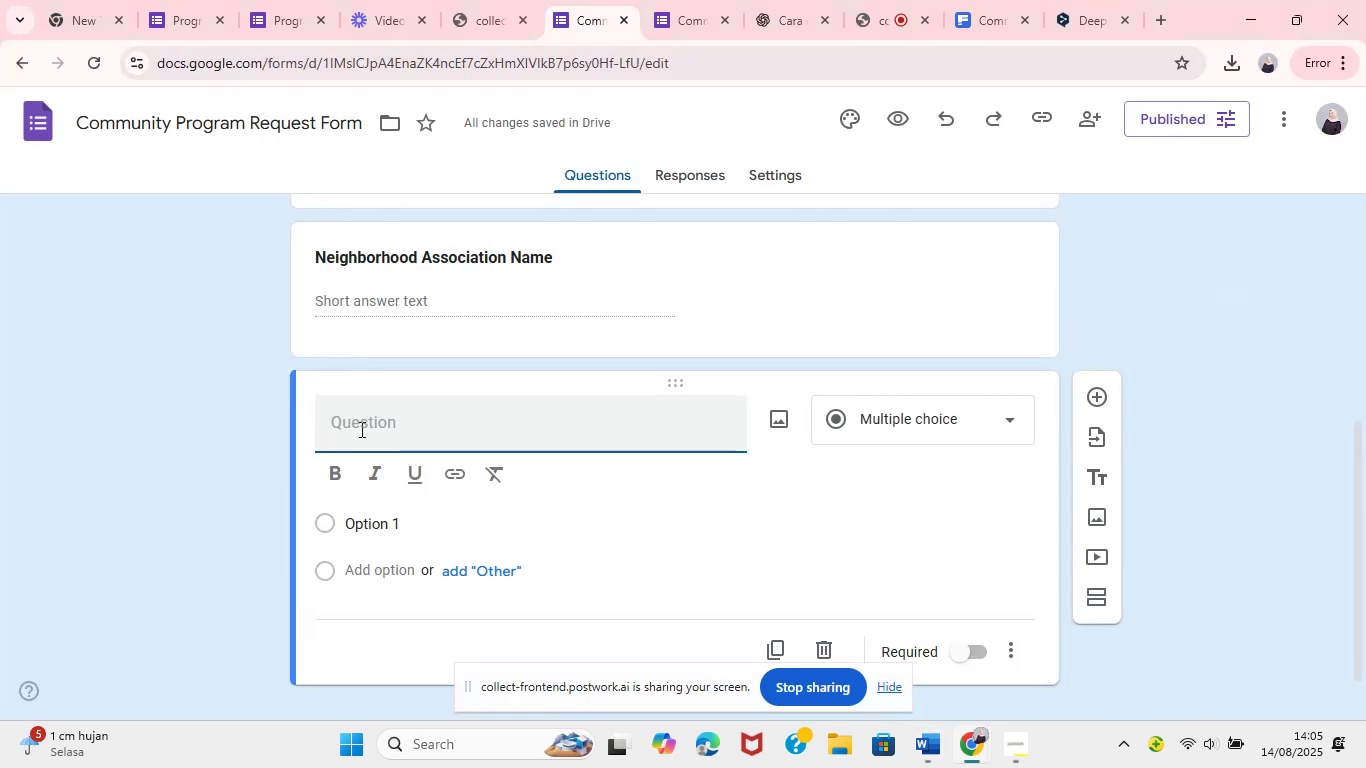 
key(Control+A)
 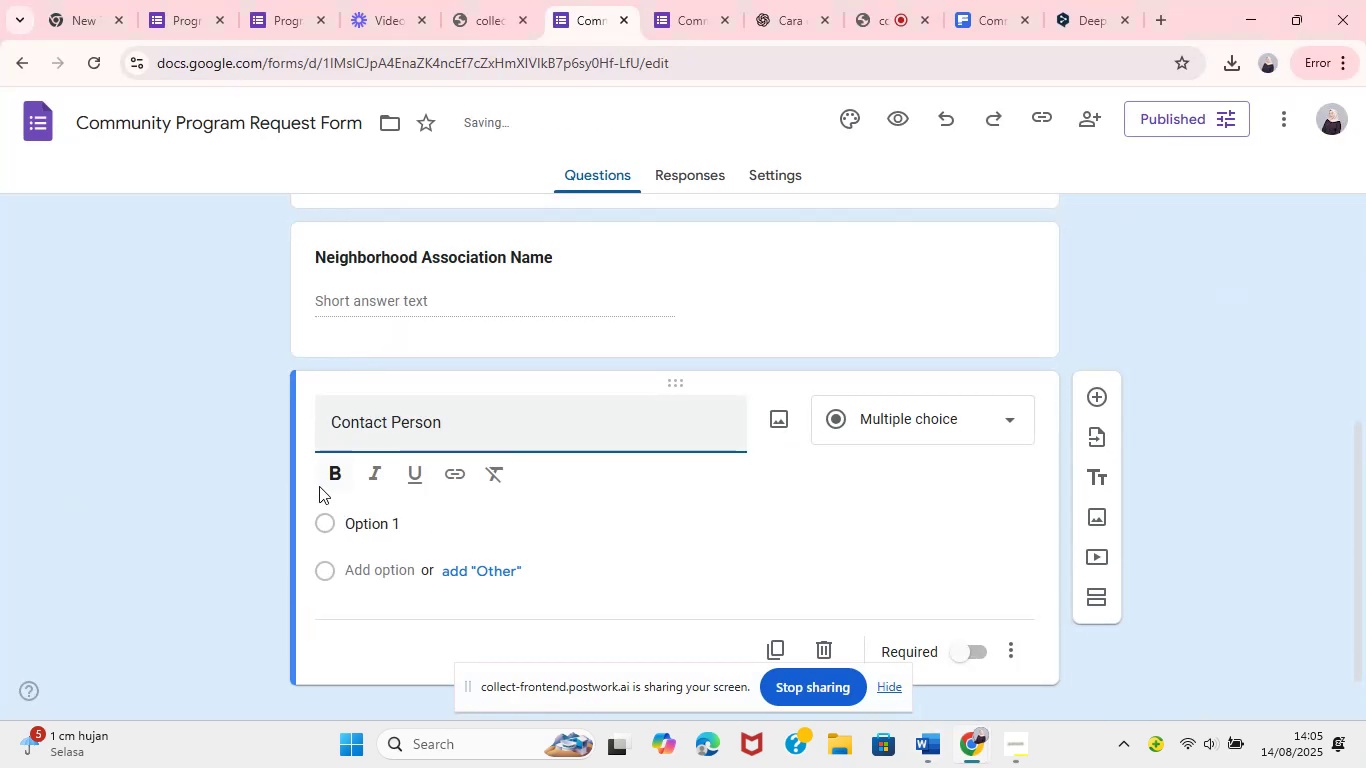 
left_click([335, 469])
 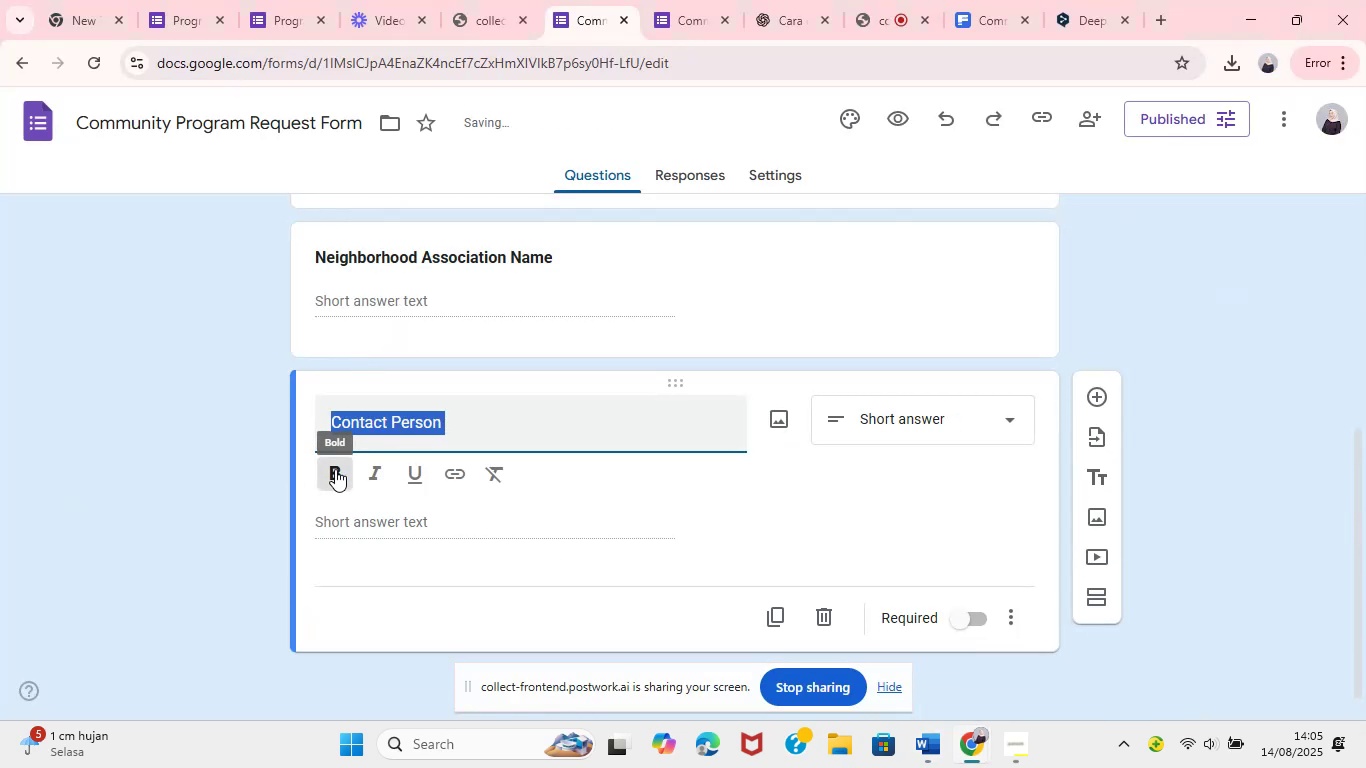 
left_click([257, 491])
 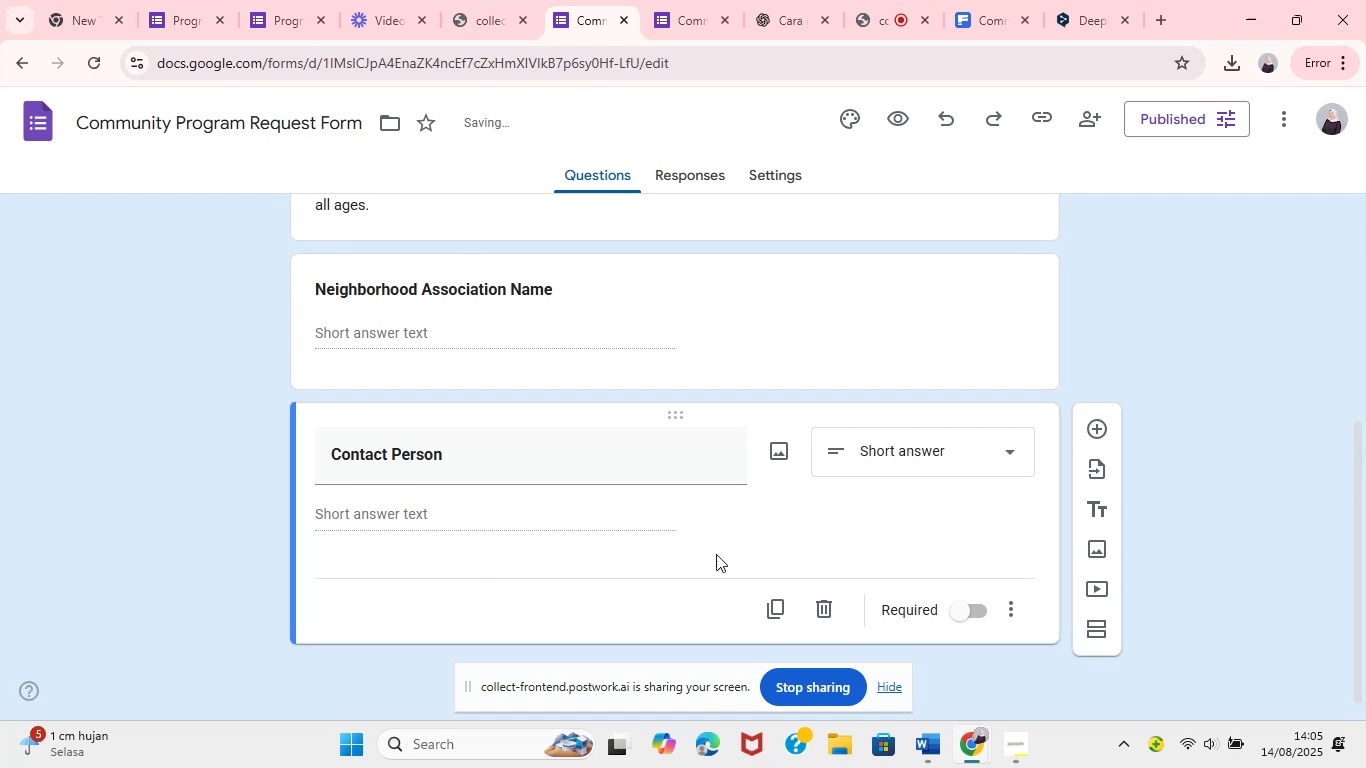 
left_click([958, 459])
 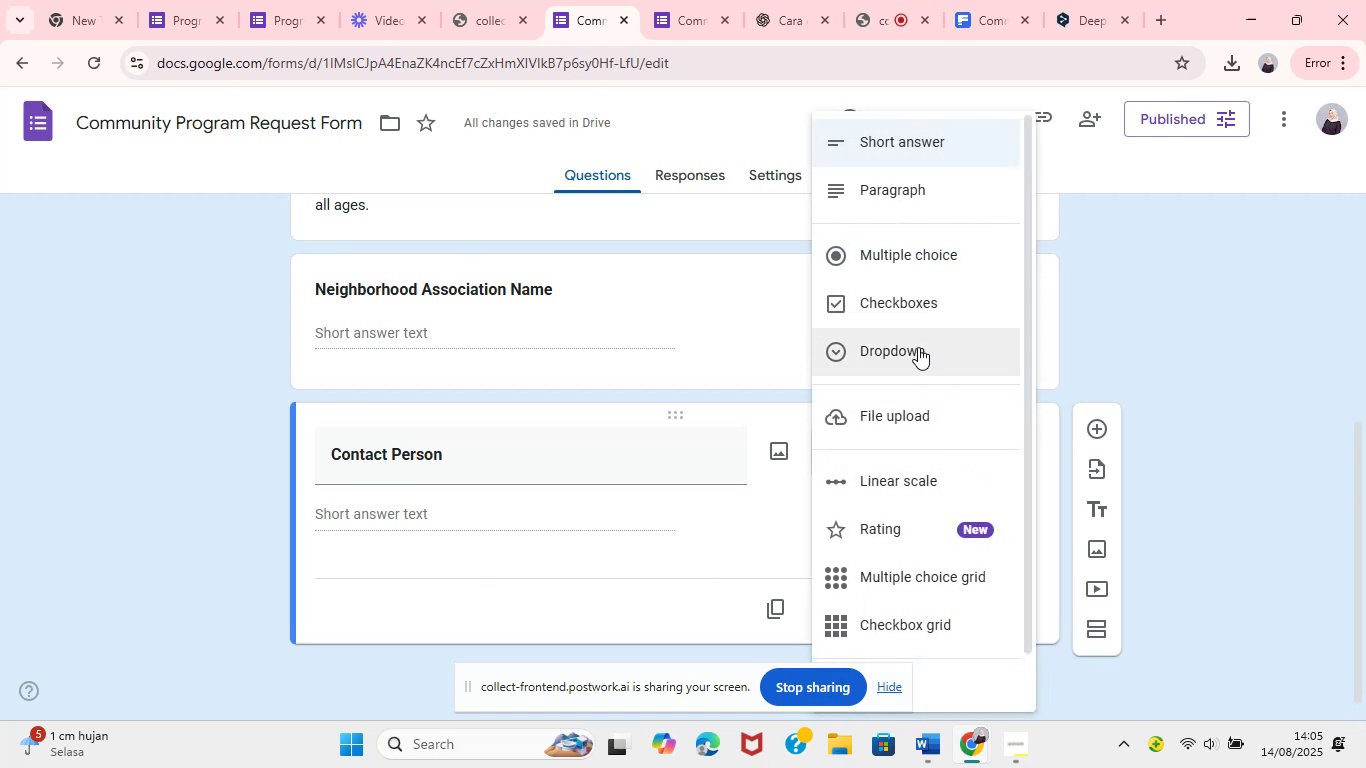 
wait(7.63)
 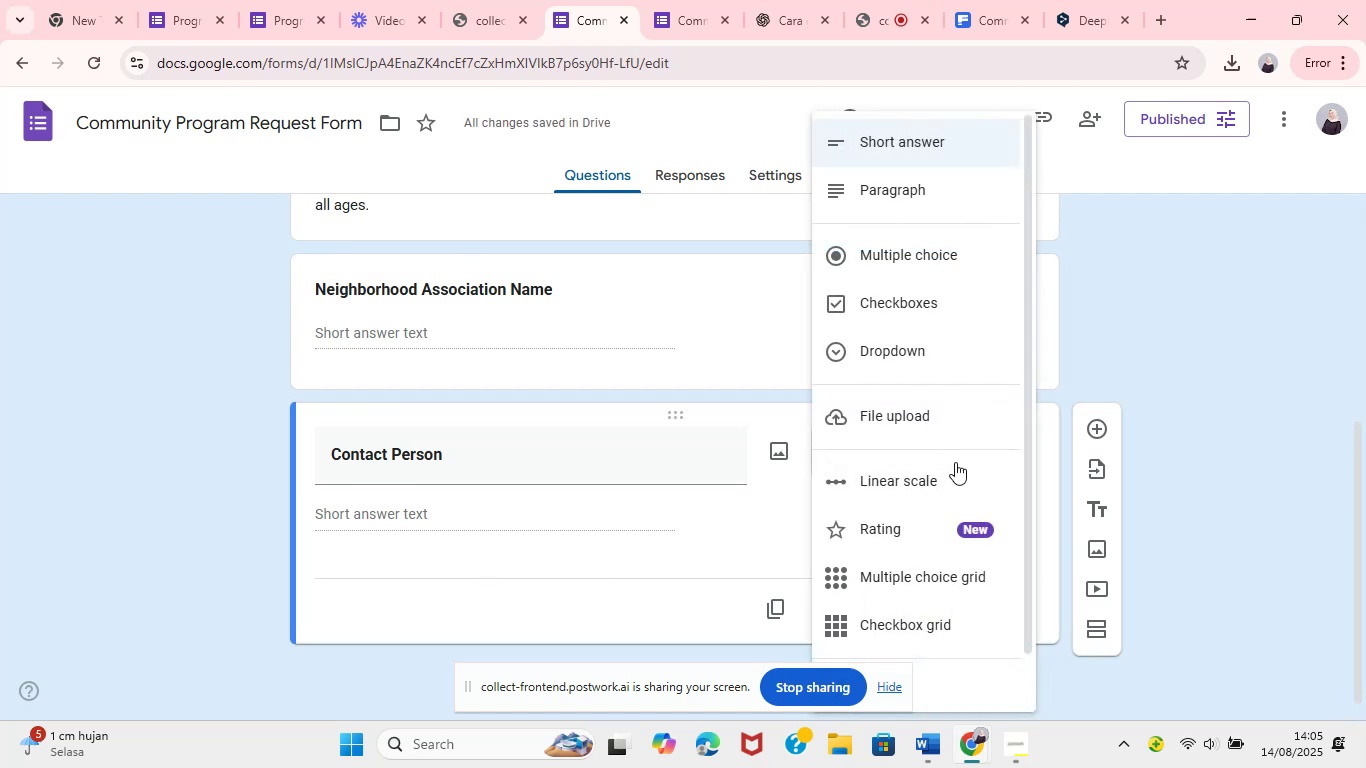 
left_click([388, 519])
 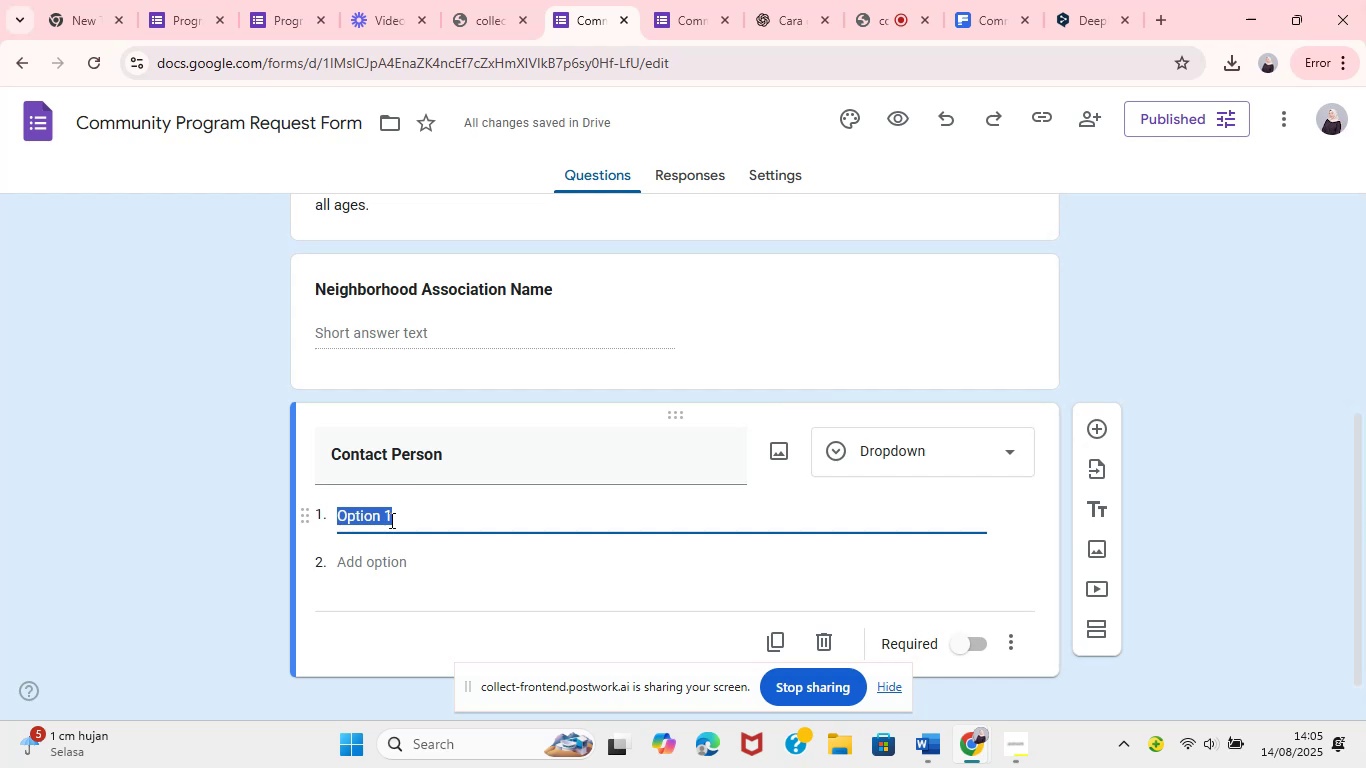 
left_click([440, 575])
 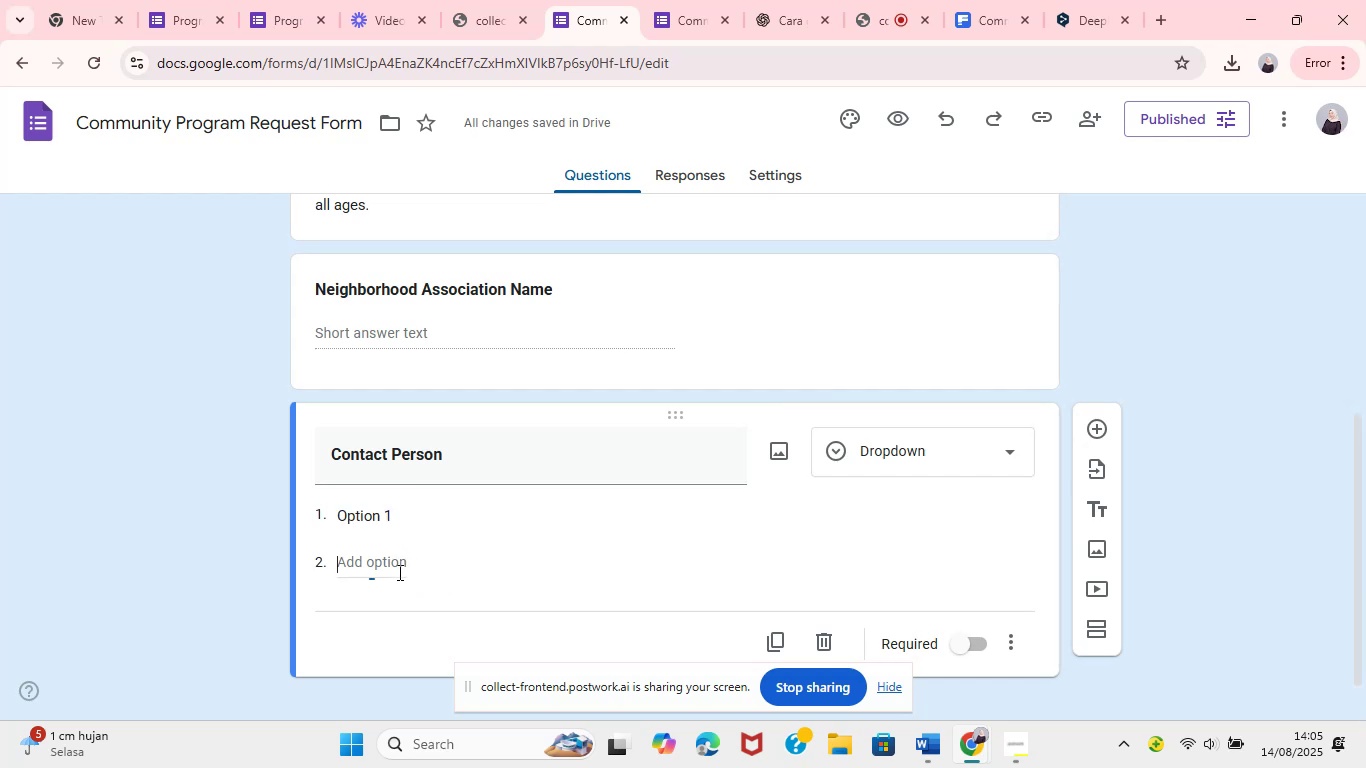 
left_click([393, 612])
 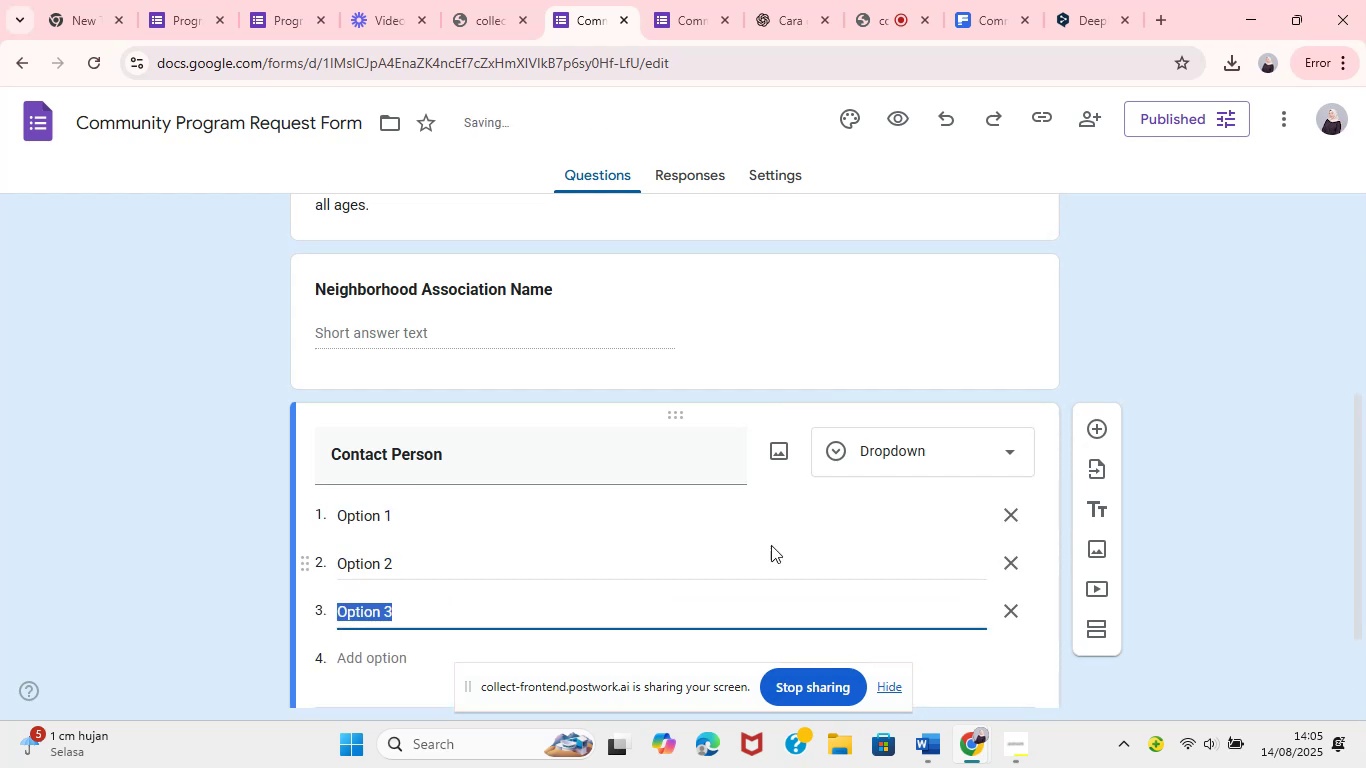 
left_click([1003, 456])
 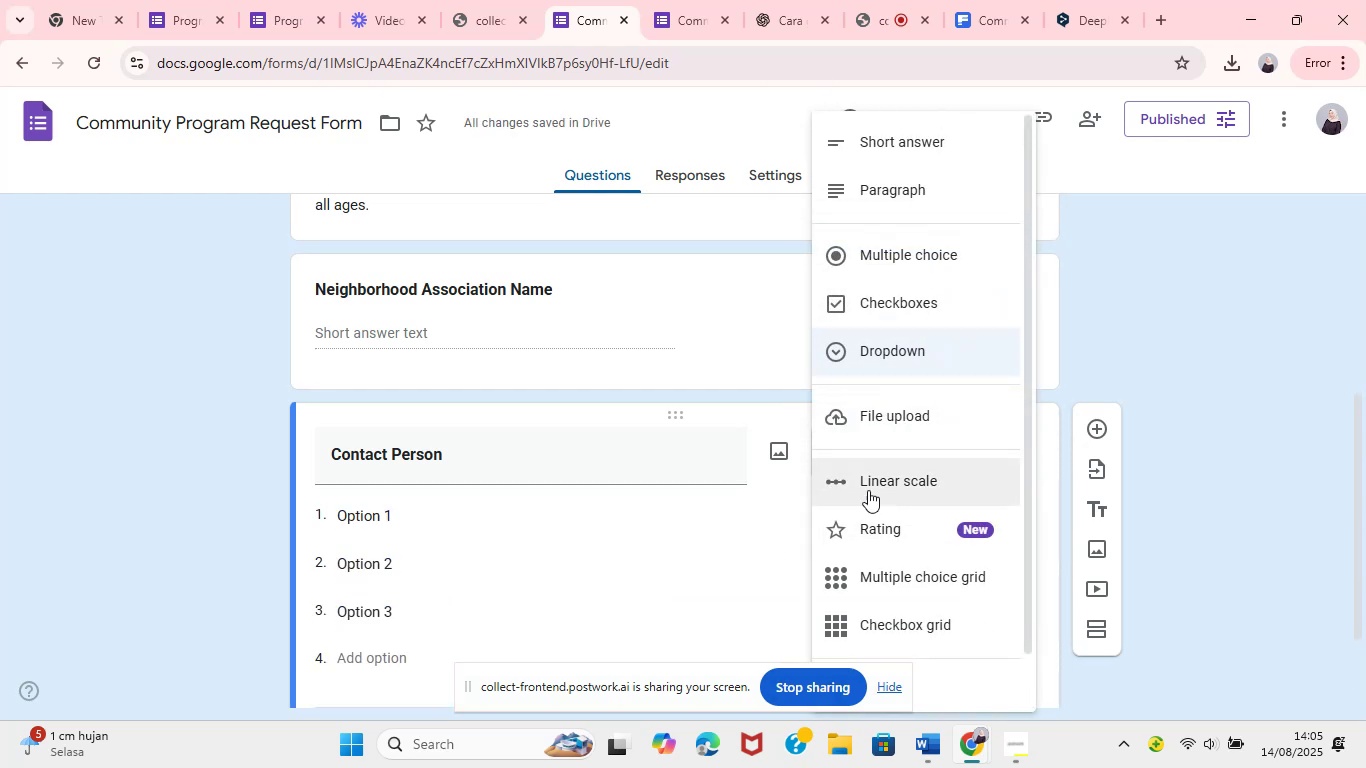 
left_click([880, 579])
 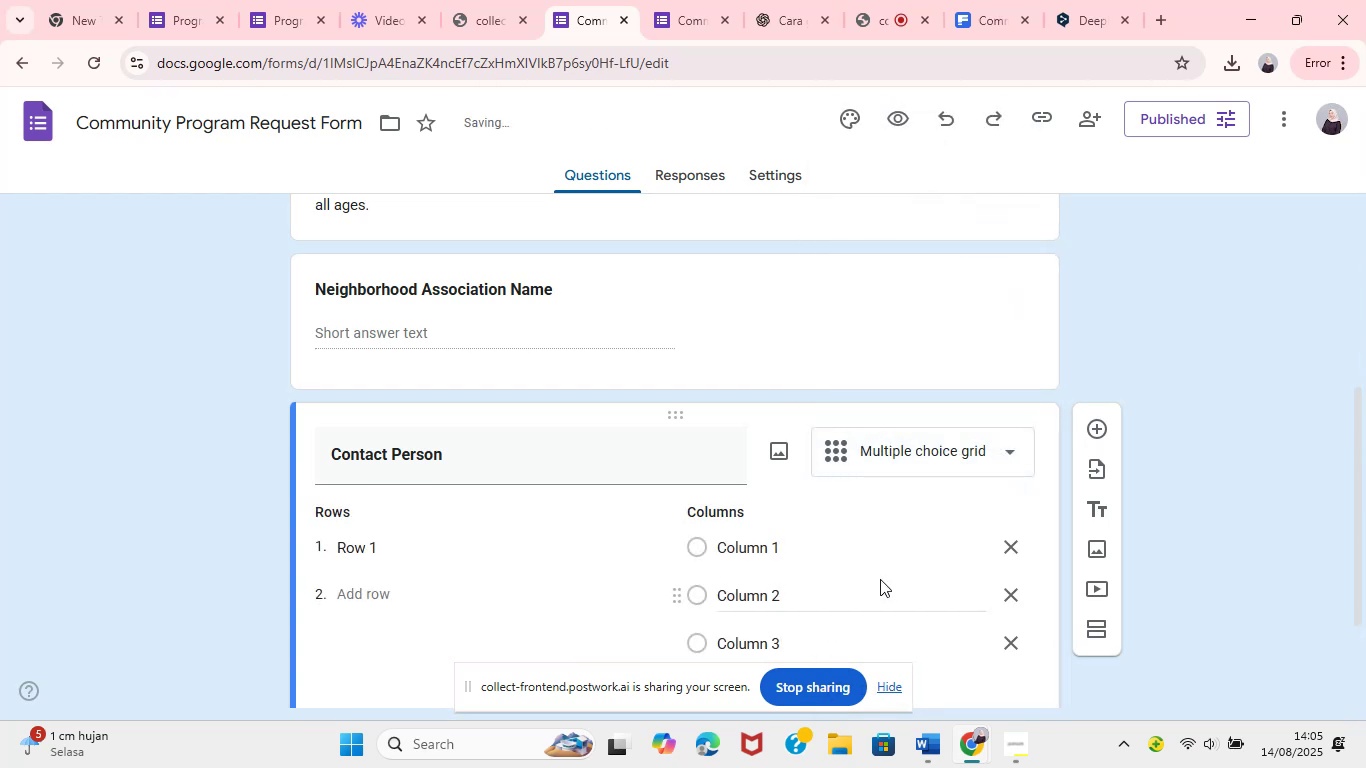 
scroll: coordinate [913, 543], scroll_direction: none, amount: 0.0
 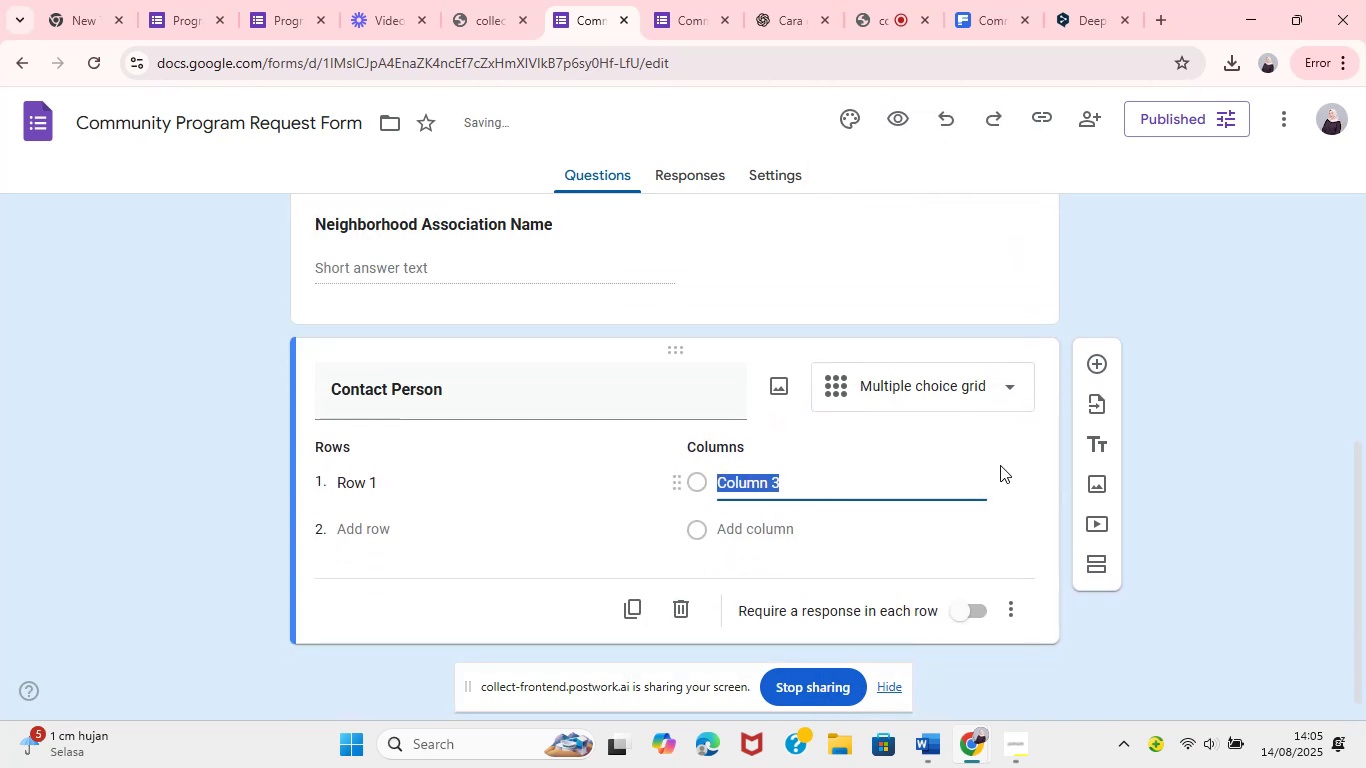 
wait(5.1)
 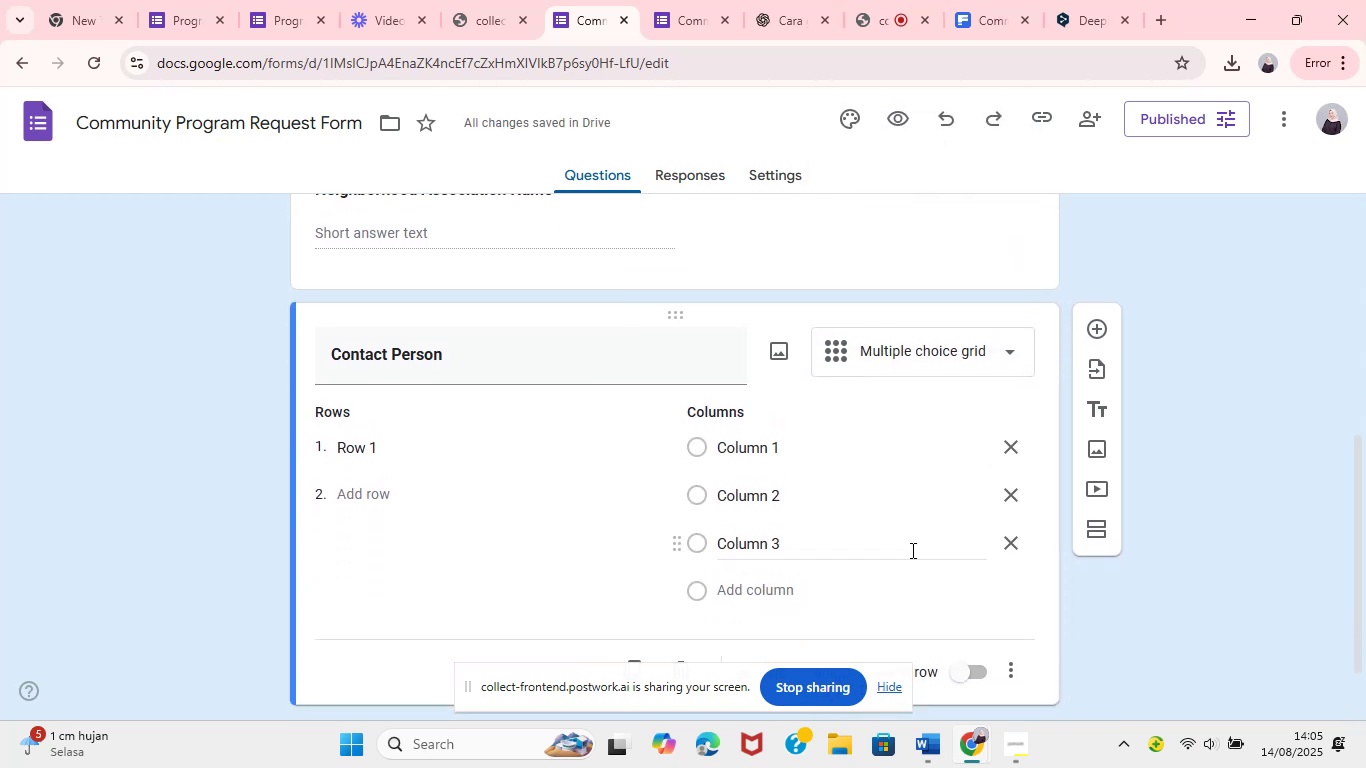 
left_click([795, 530])
 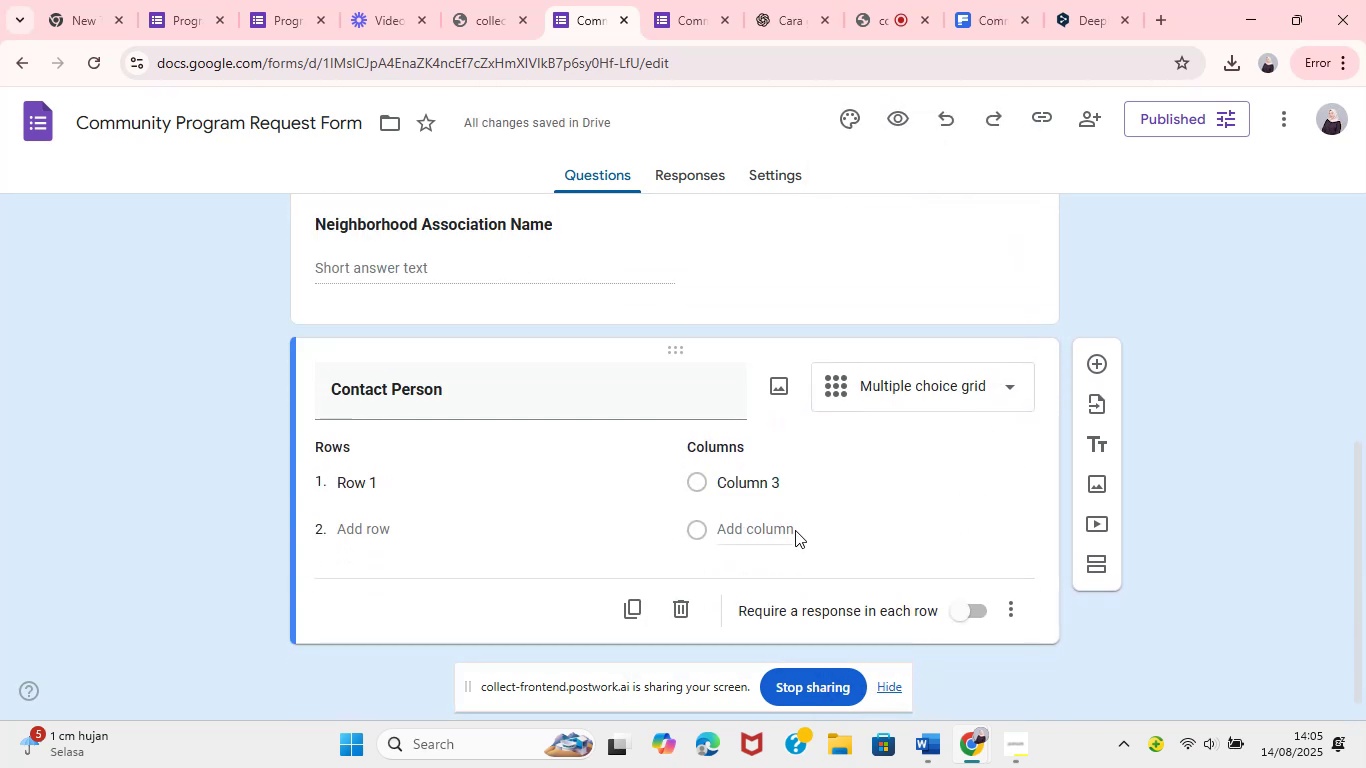 
left_click([722, 478])
 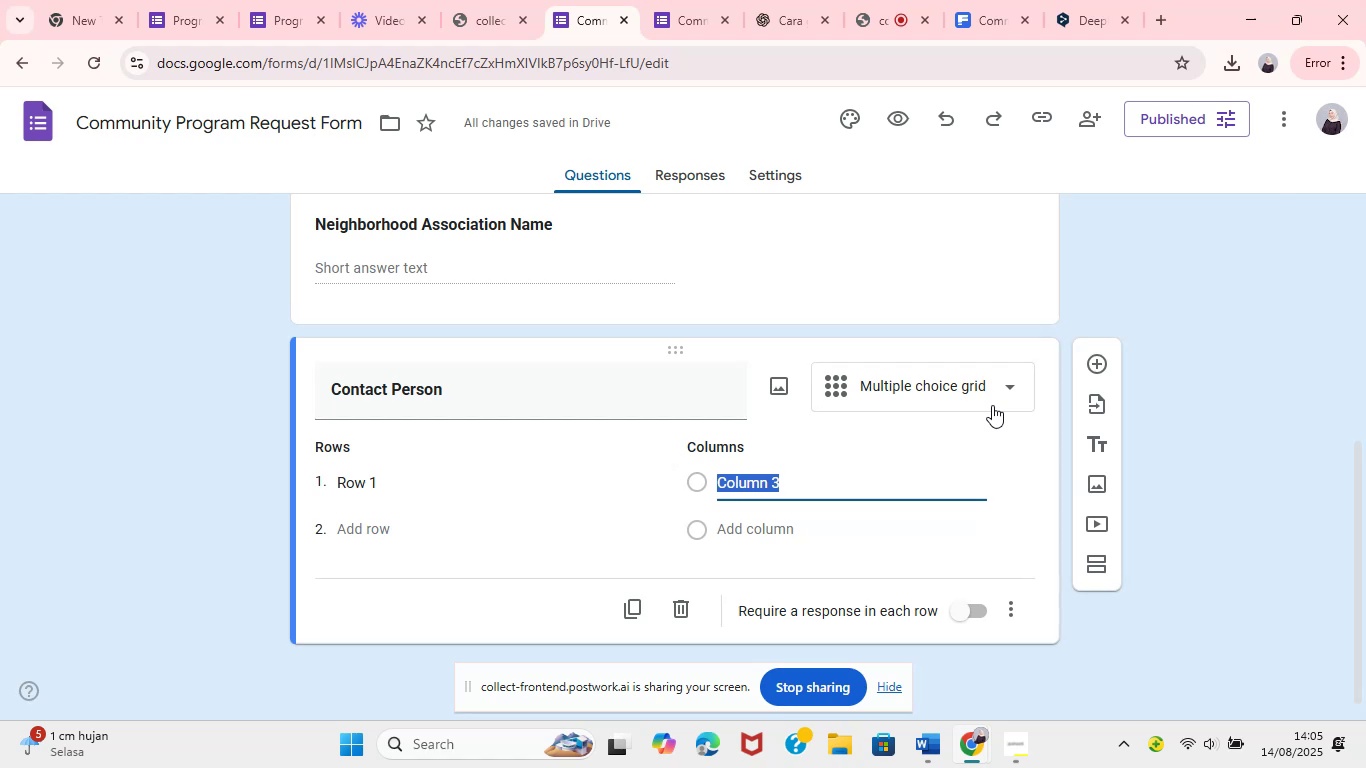 
left_click([917, 568])
 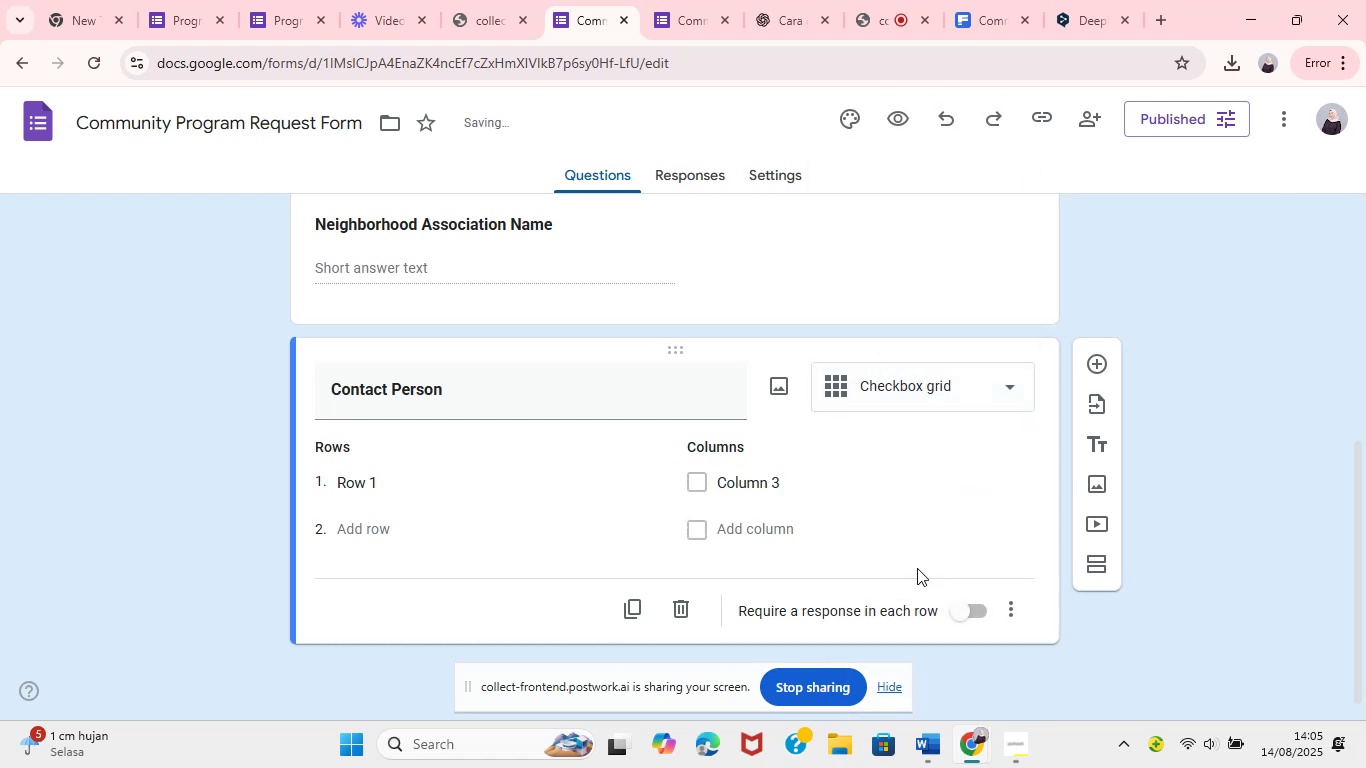 
left_click([1008, 384])
 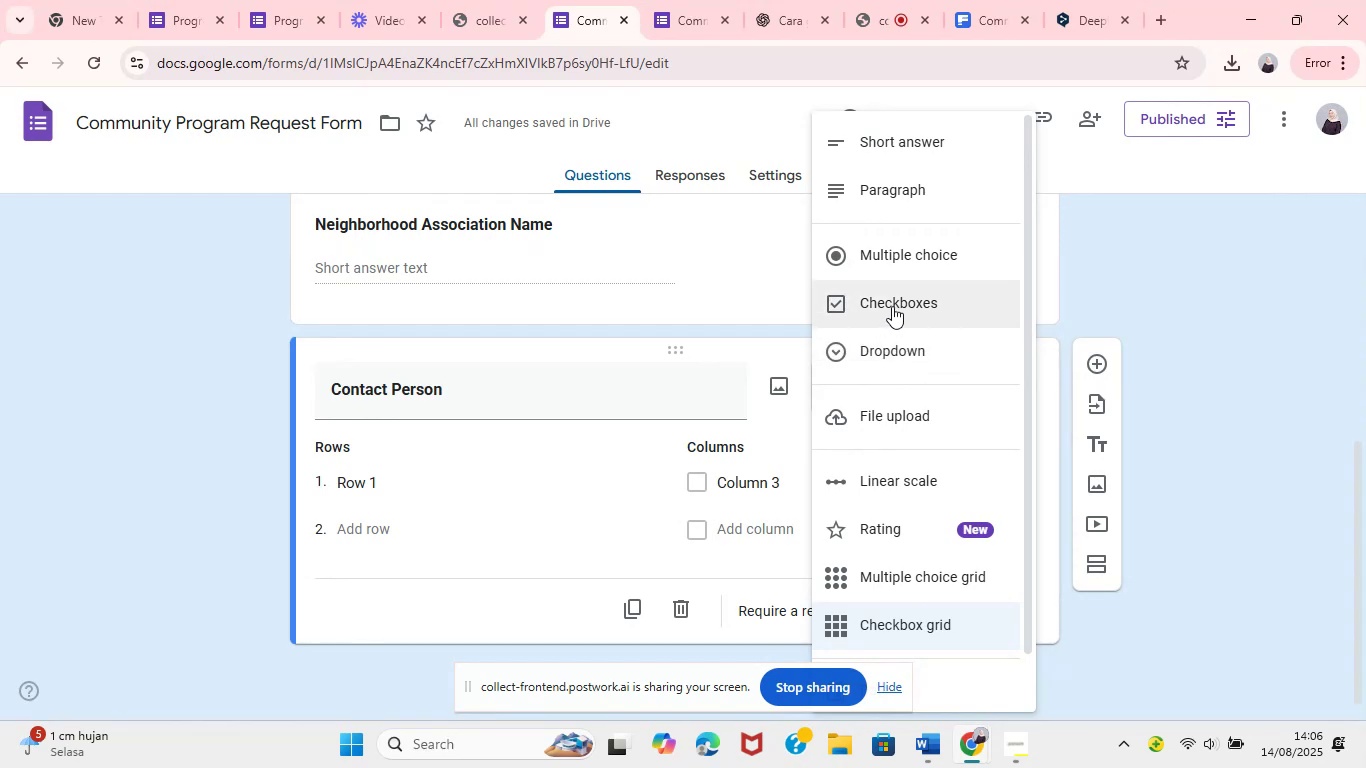 
wait(13.99)
 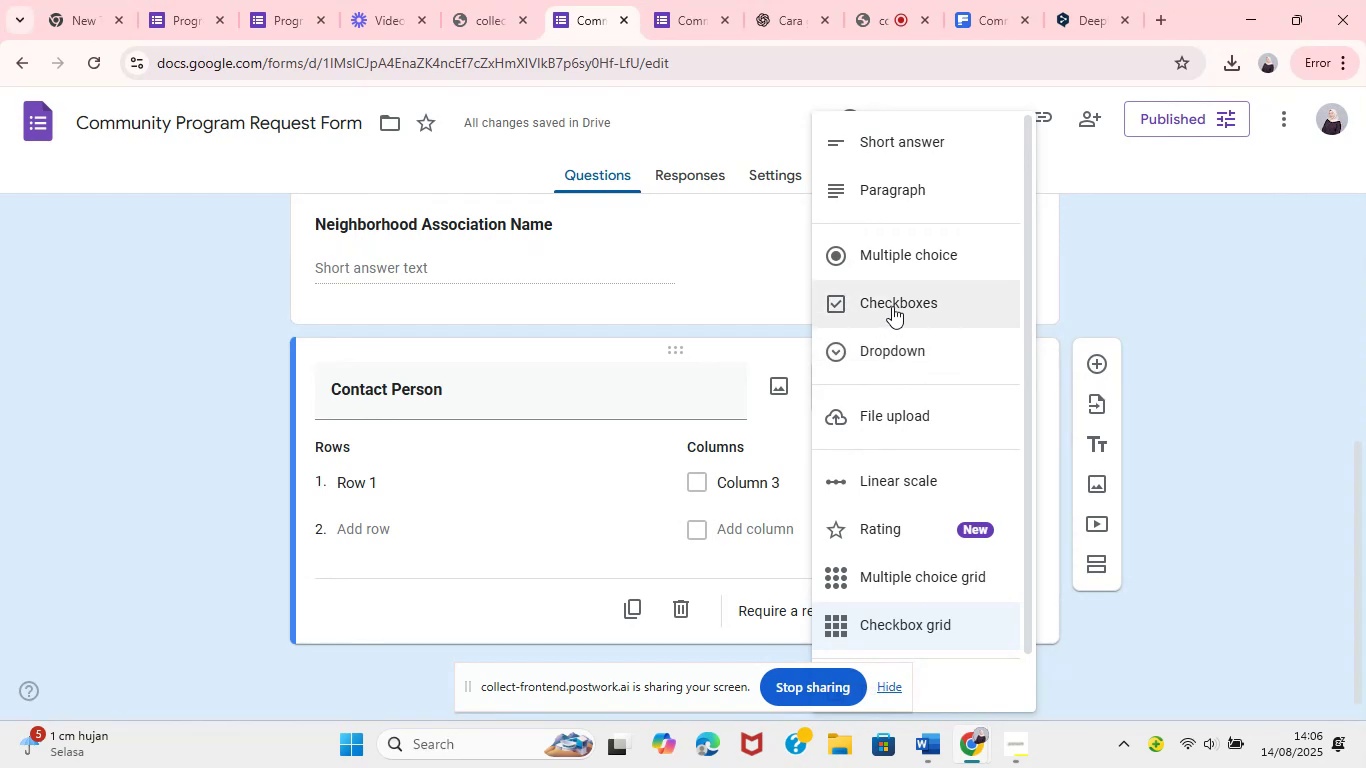 
left_click([877, 143])
 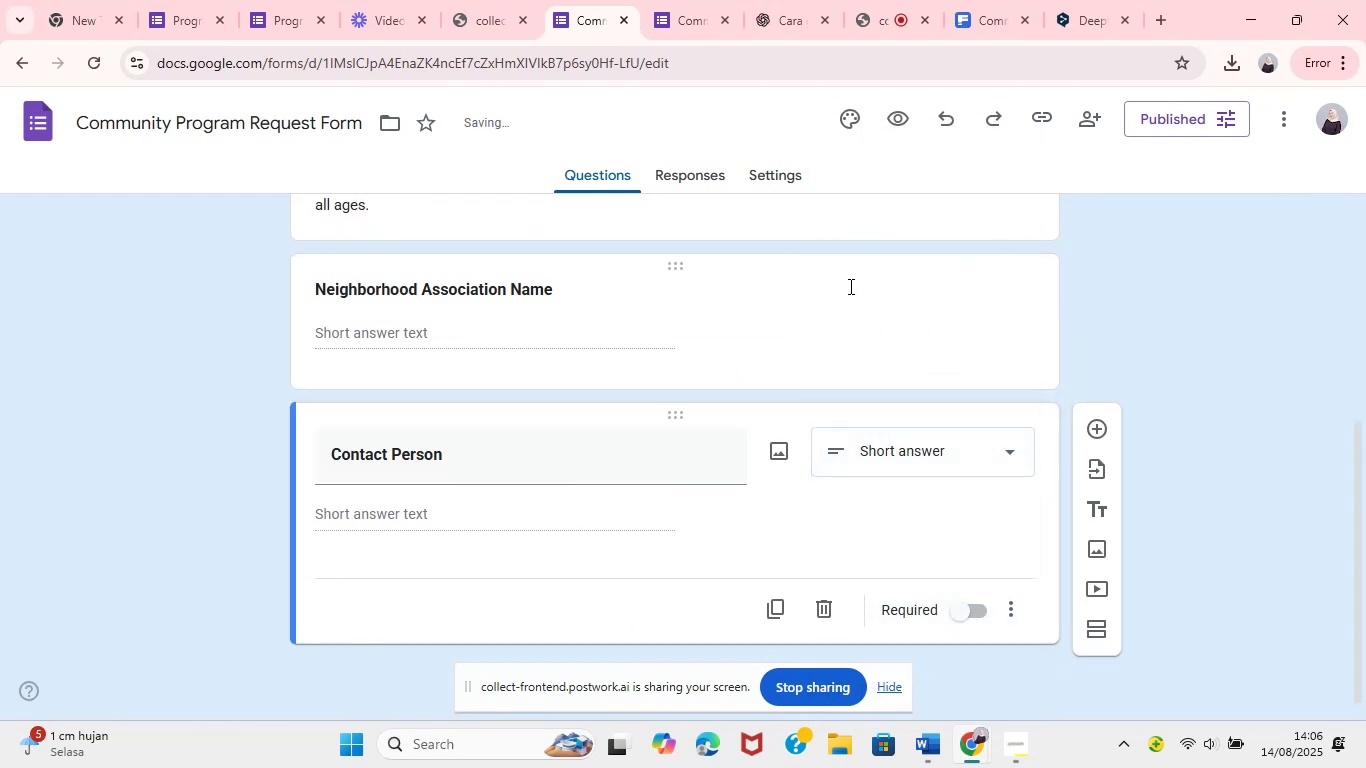 
left_click([184, 458])
 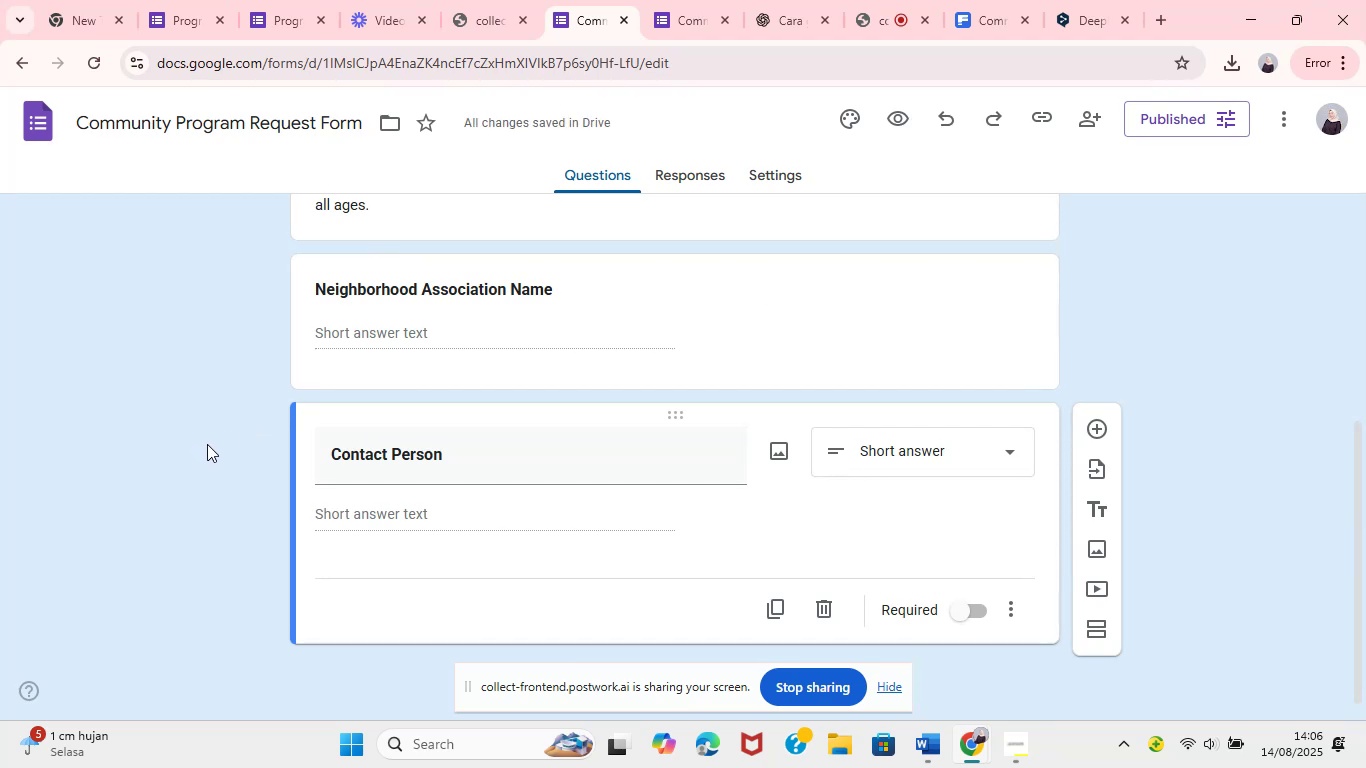 
wait(13.01)
 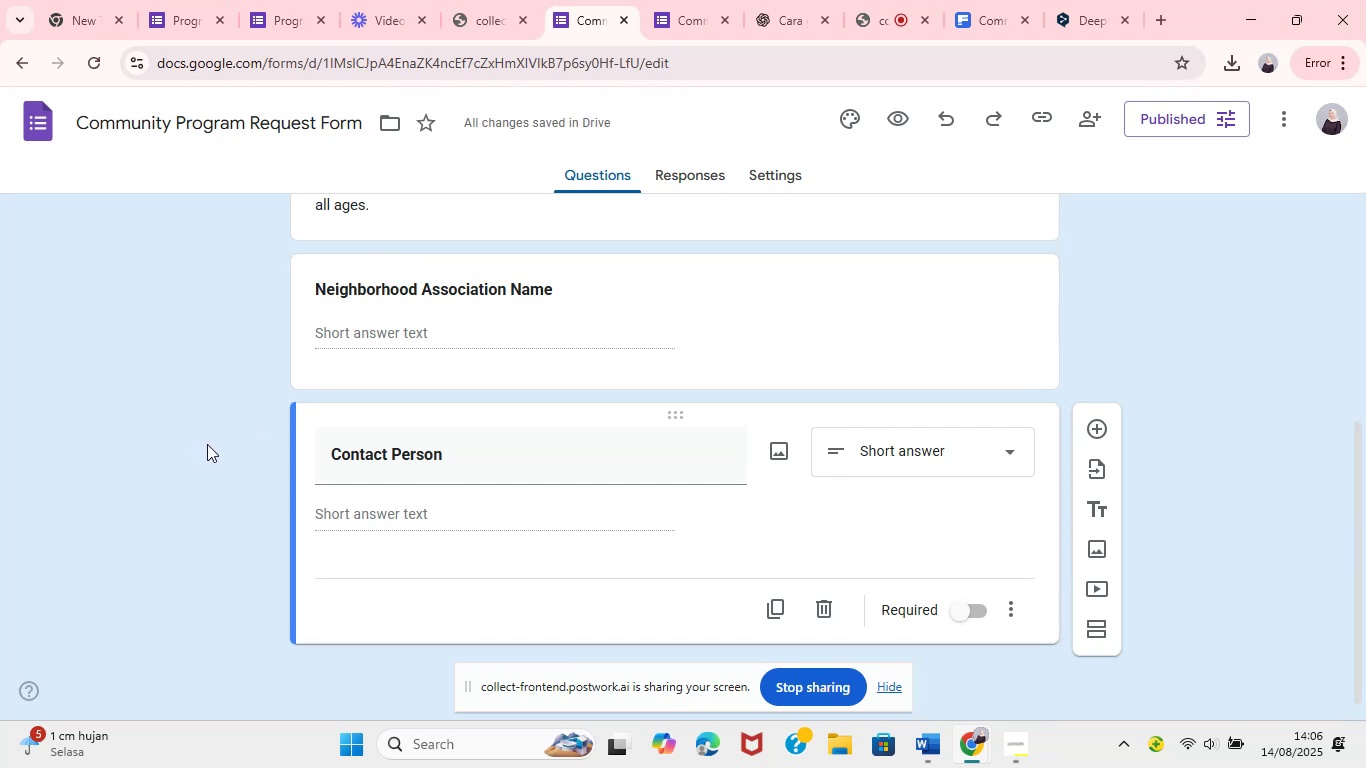 
left_click([1181, 397])
 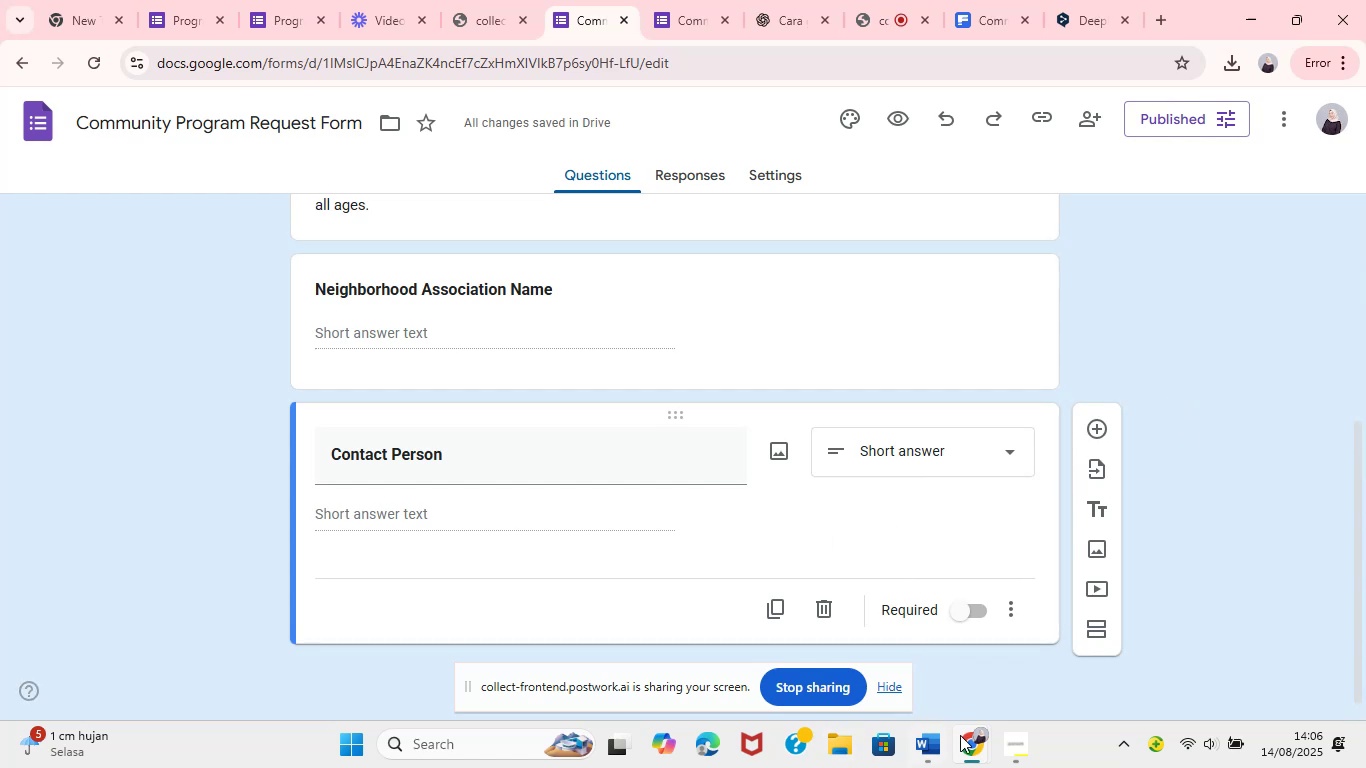 
left_click([921, 754])
 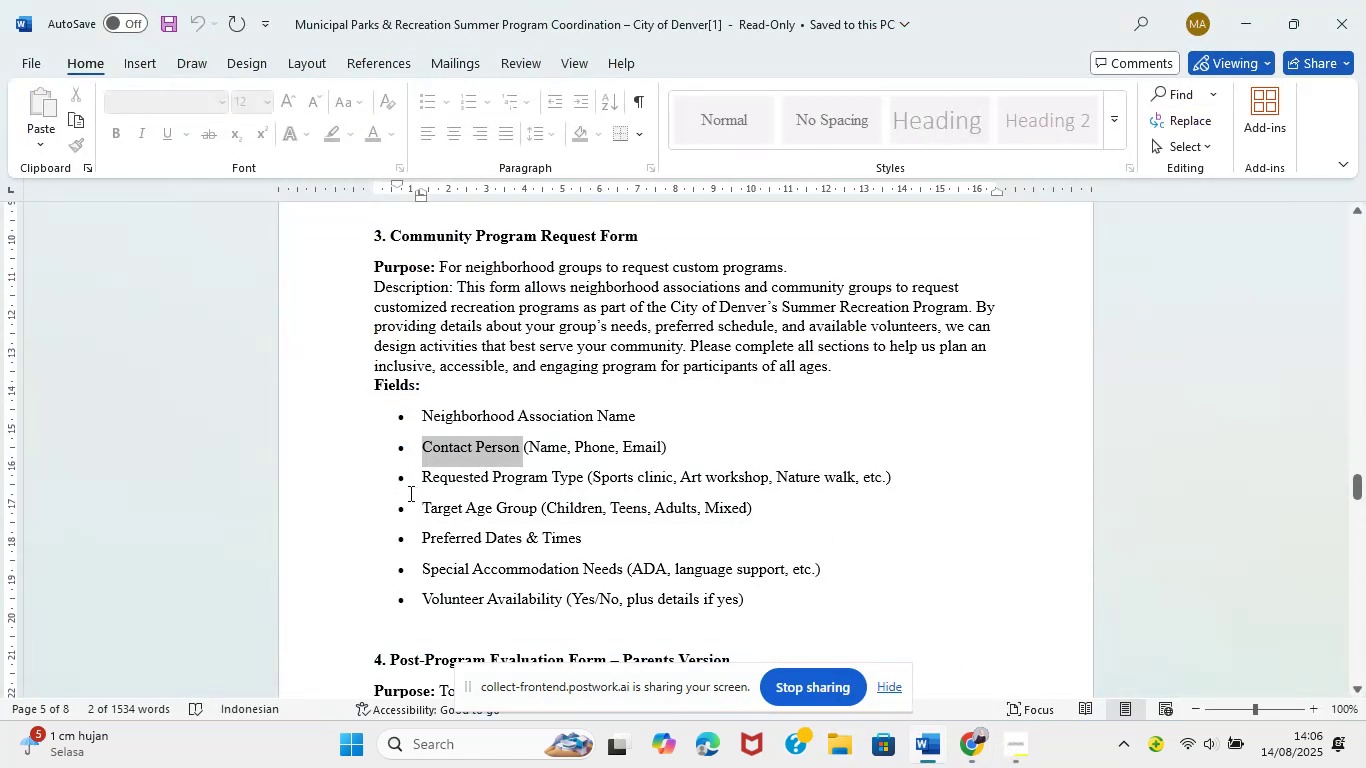 
left_click_drag(start_coordinate=[422, 485], to_coordinate=[520, 480])
 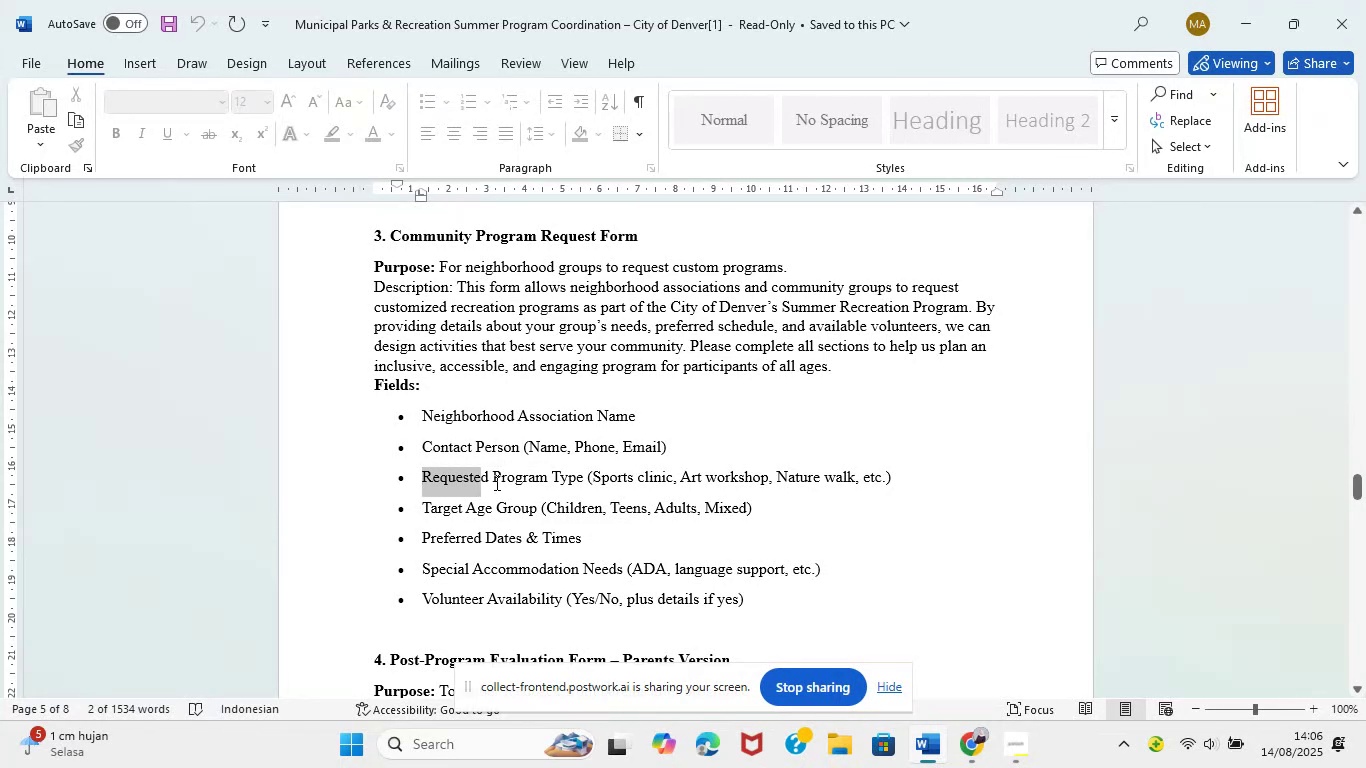 
left_click_drag(start_coordinate=[681, 447], to_coordinate=[449, 450])
 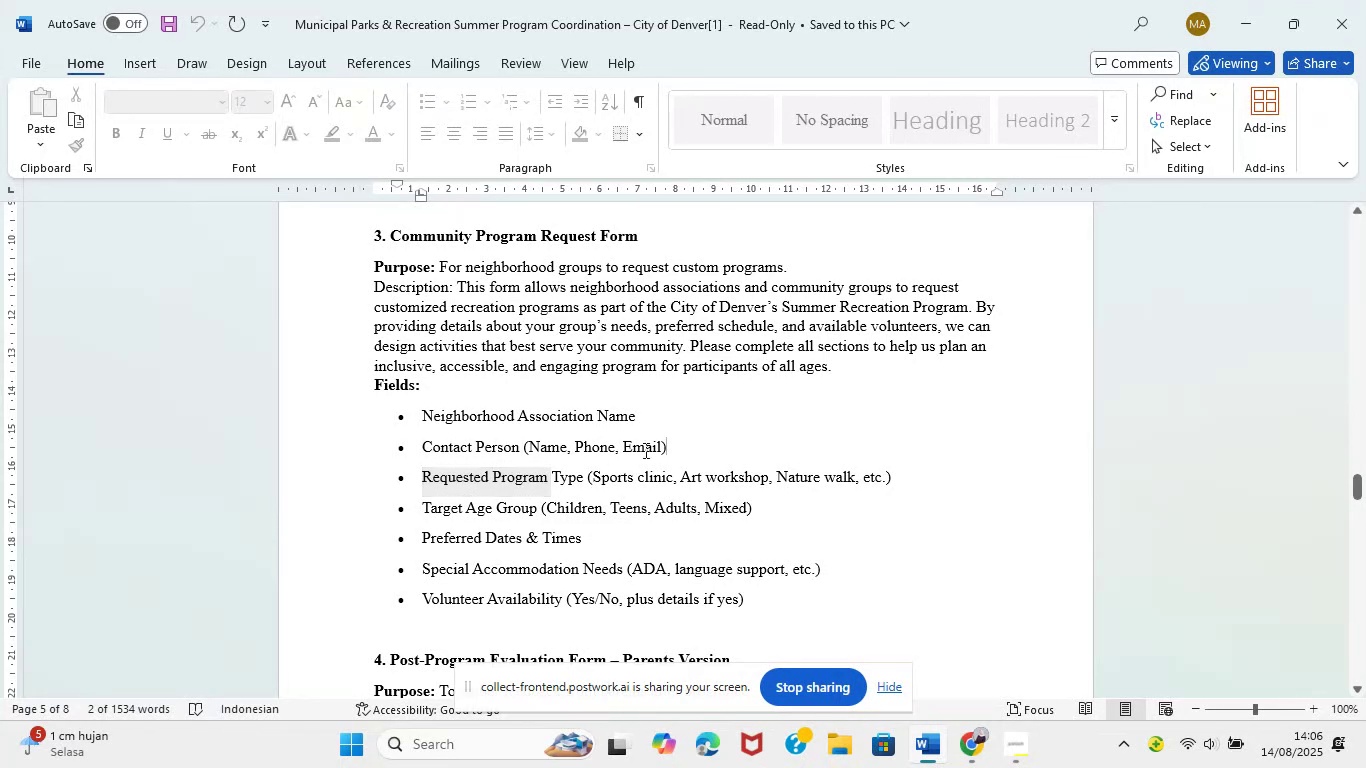 
key(Control+C)
 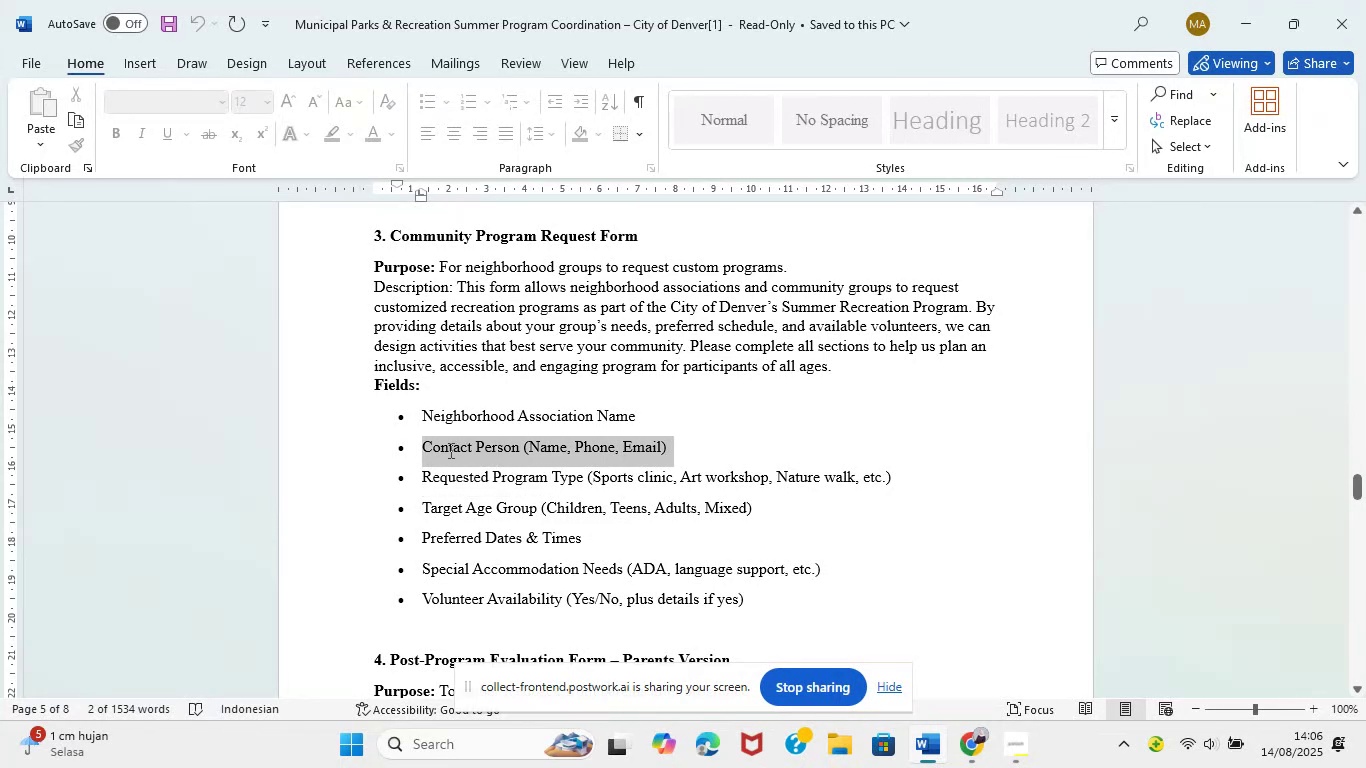 
key(Control+C)
 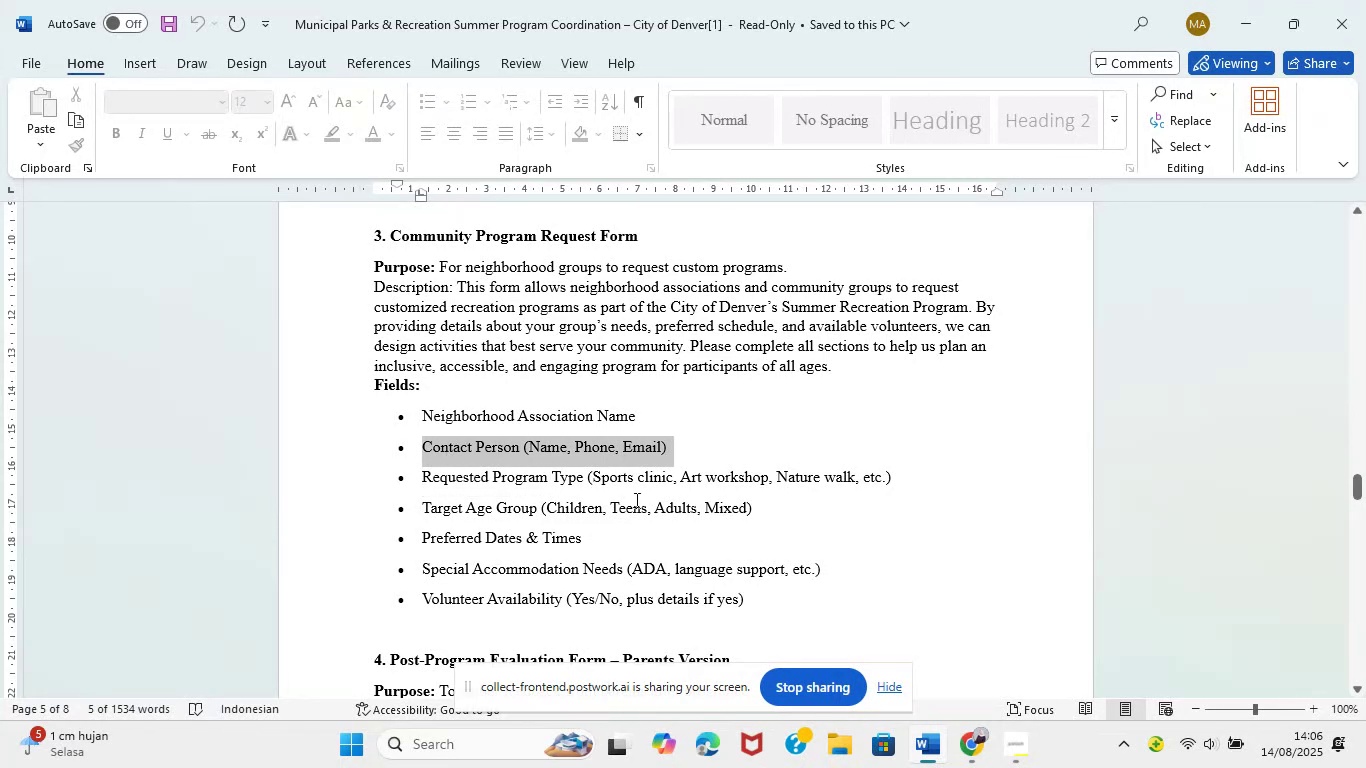 
left_click([982, 767])
 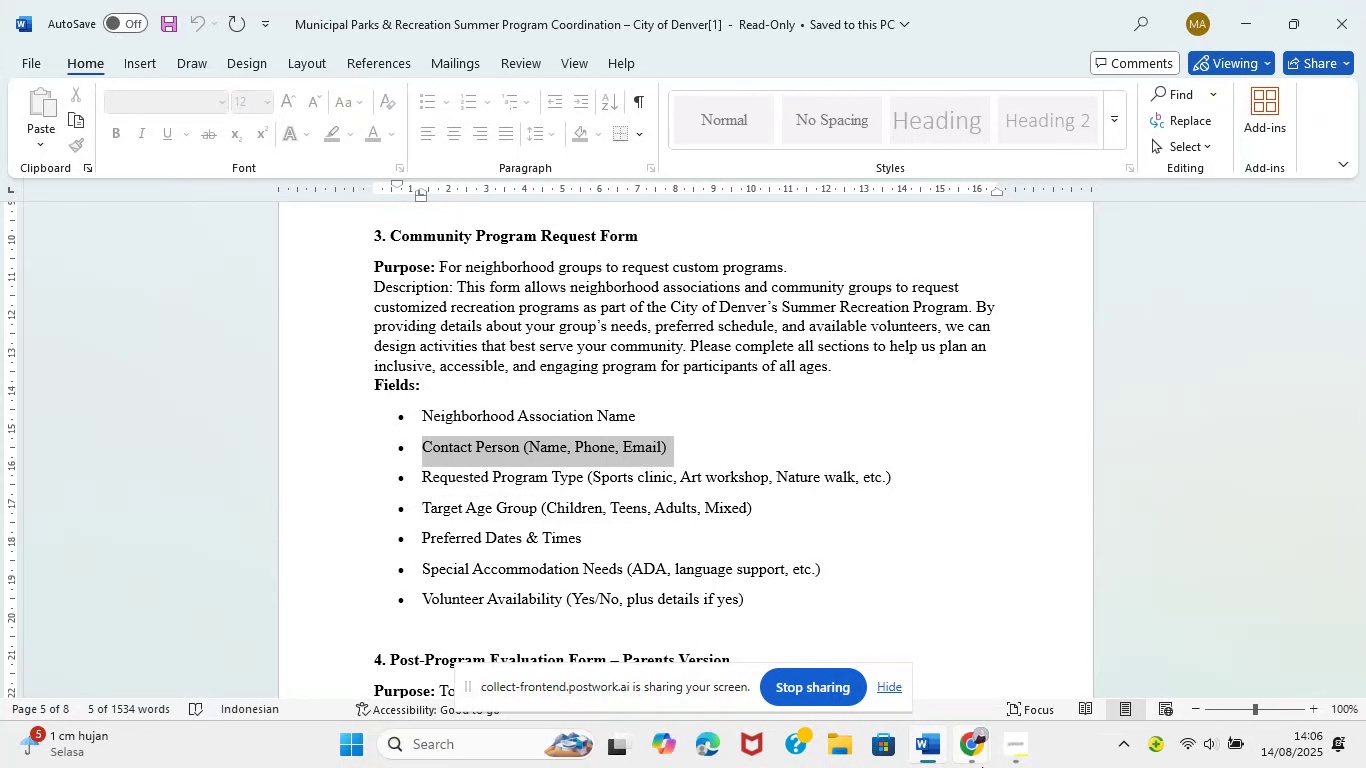 
left_click([885, 641])
 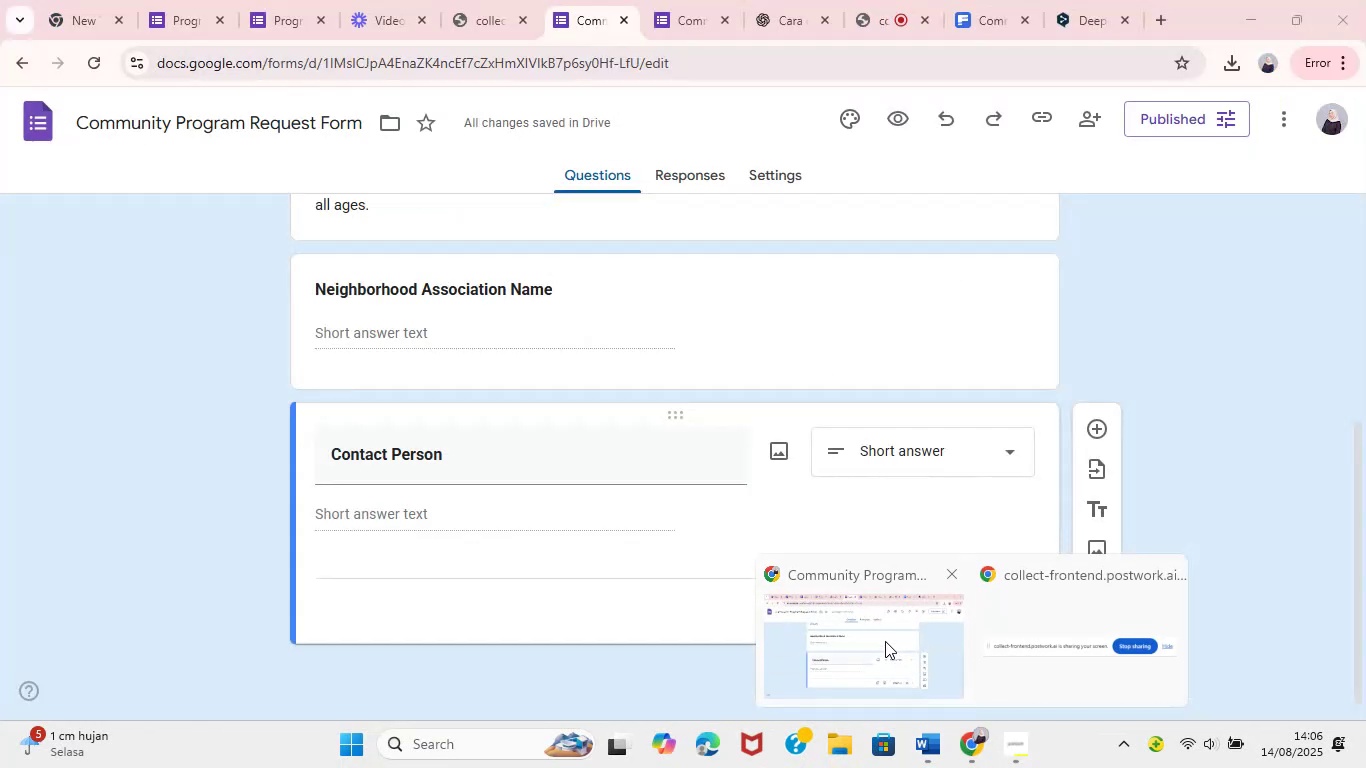 
left_click([447, 456])
 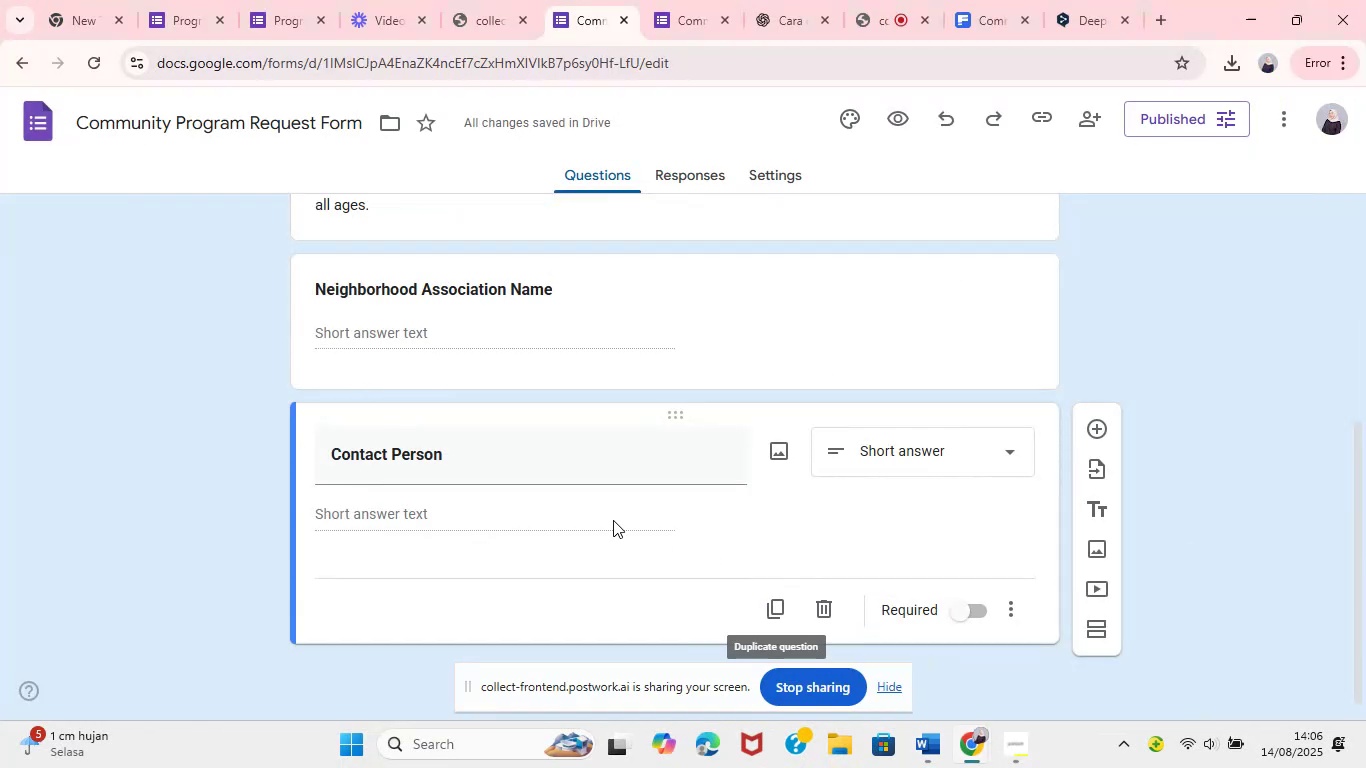 
key(Control+ControlLeft)
 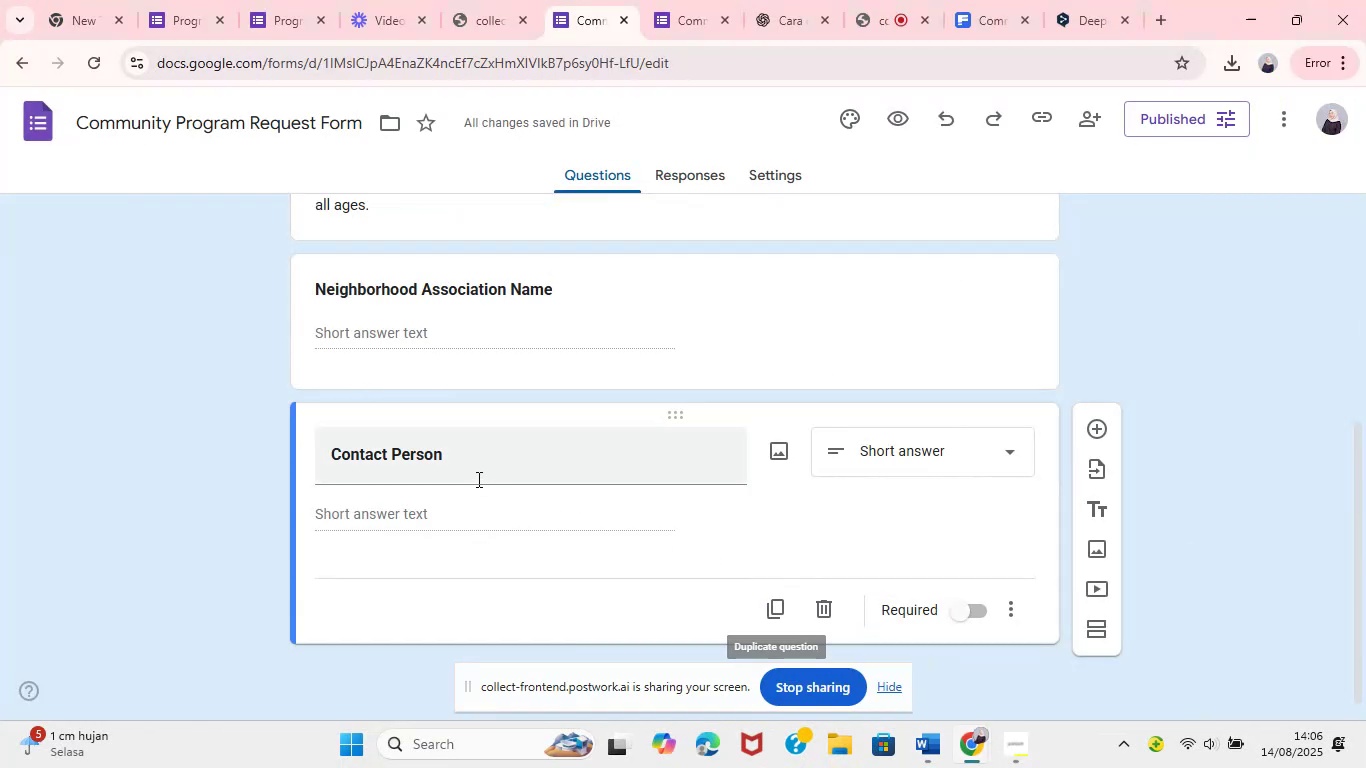 
key(Control+V)
 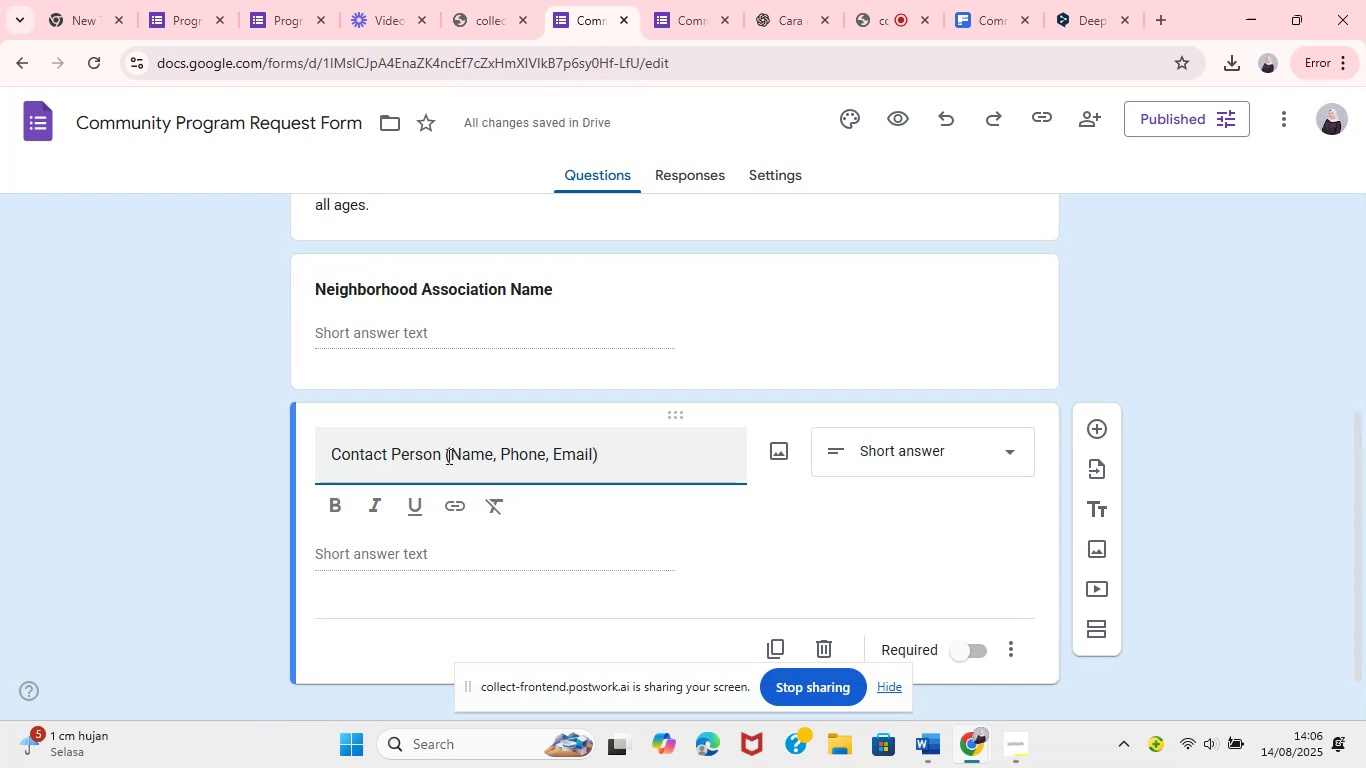 
wait(6.78)
 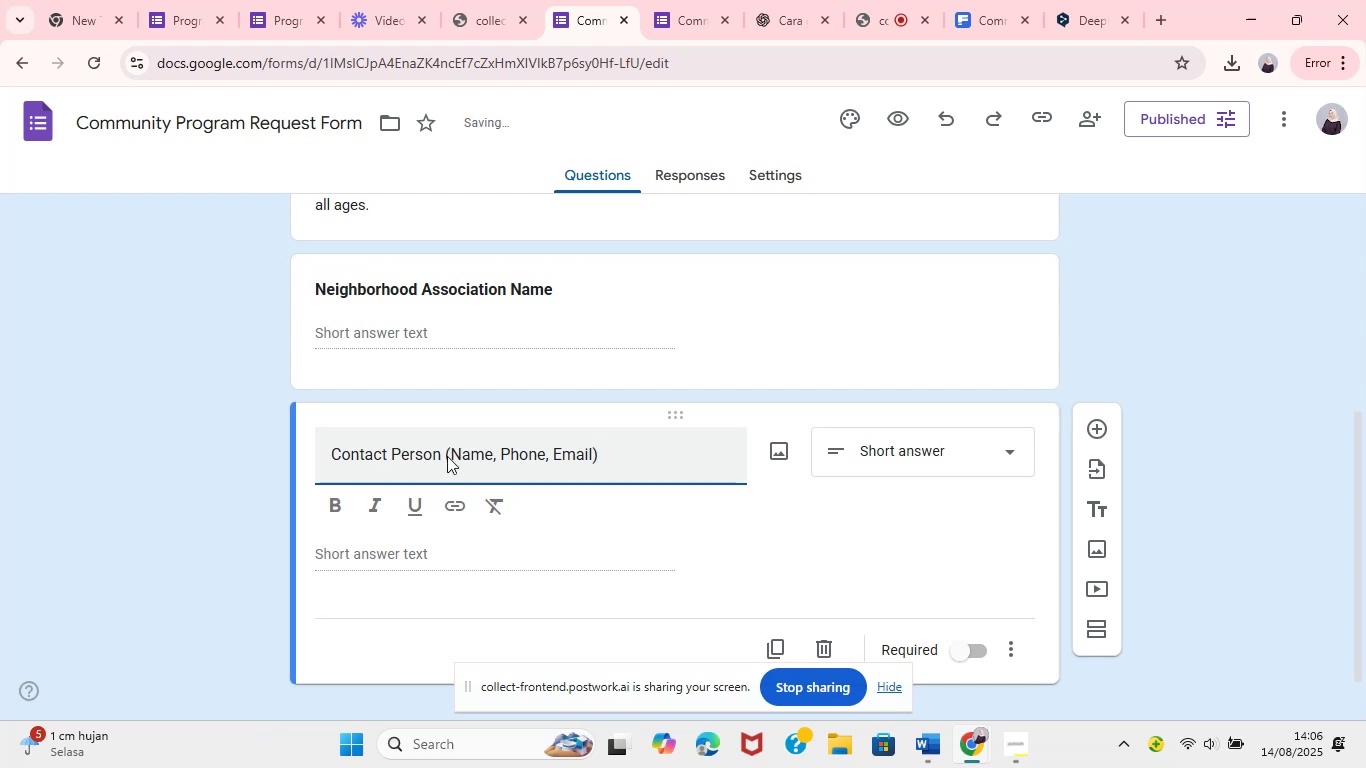 
key(Control+ControlLeft)
 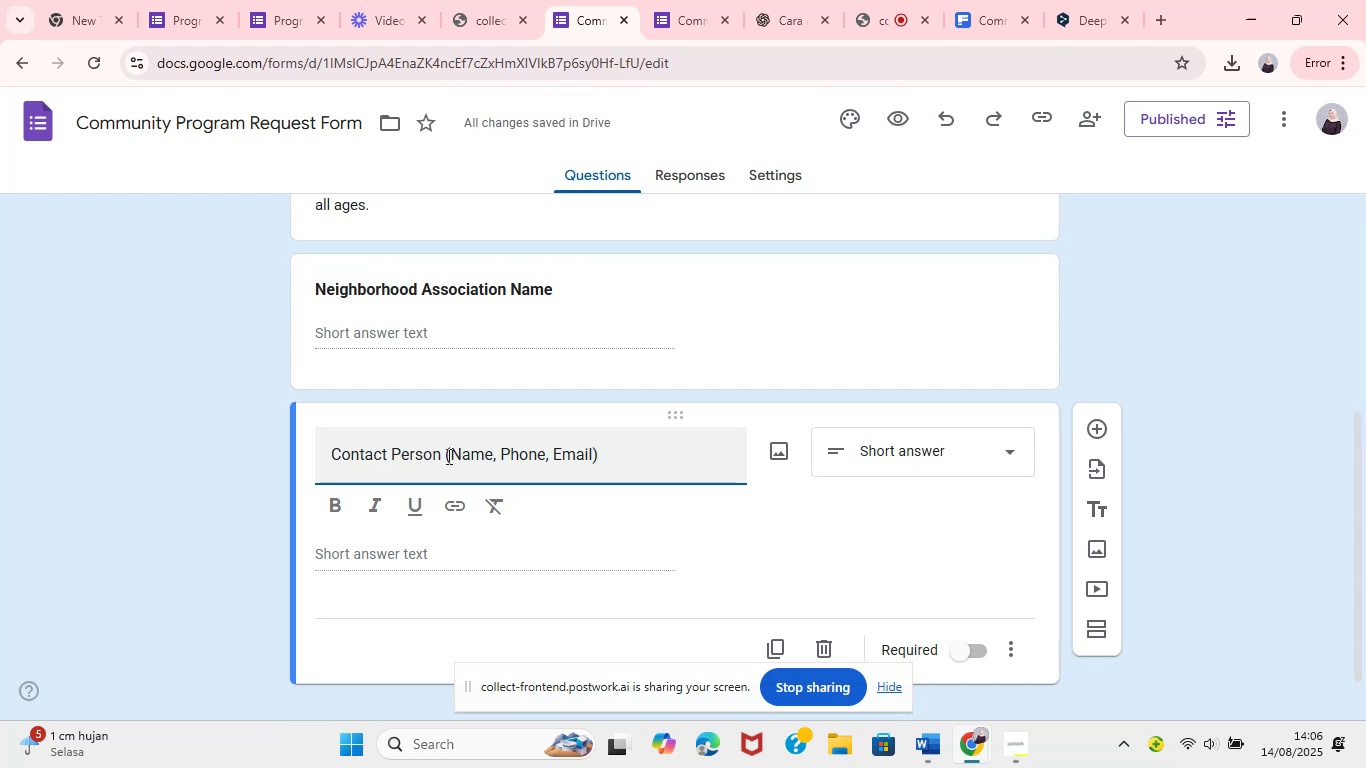 
key(Control+A)
 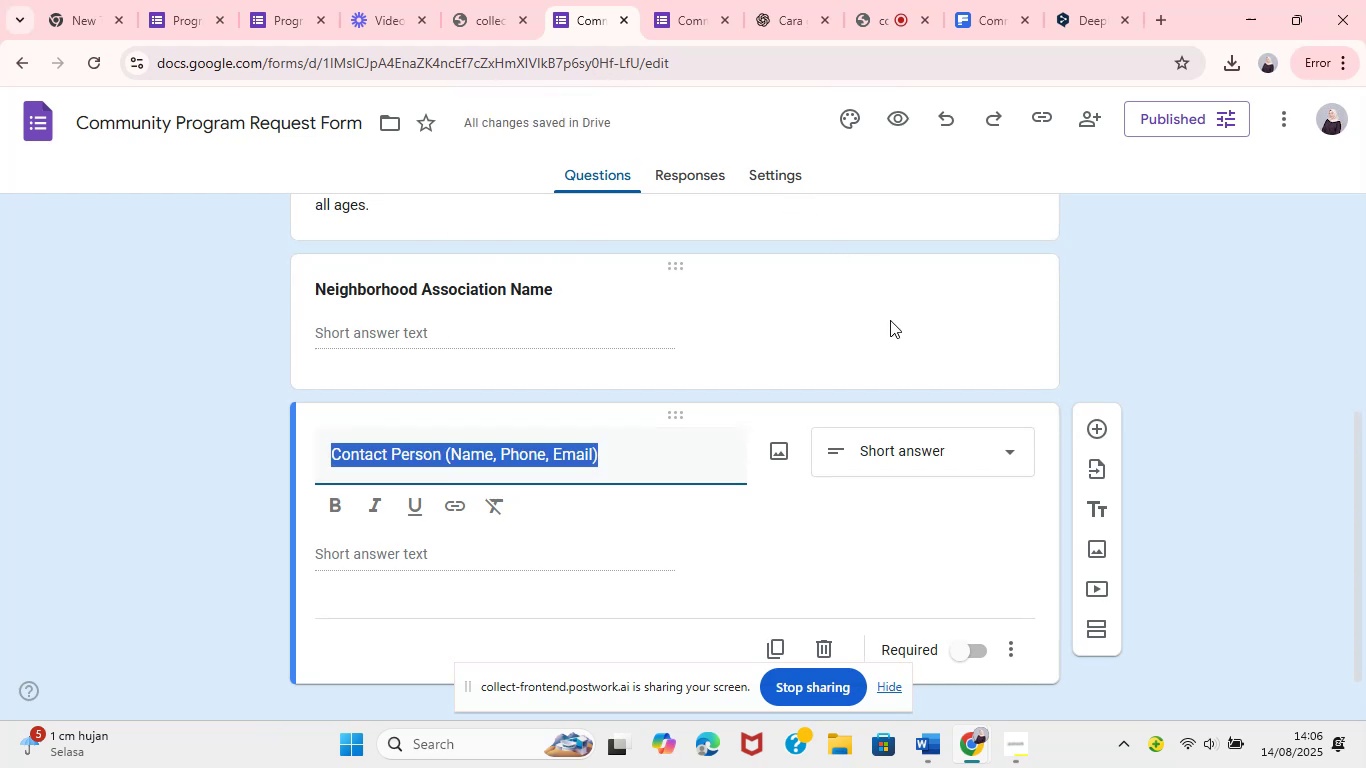 
left_click([336, 512])
 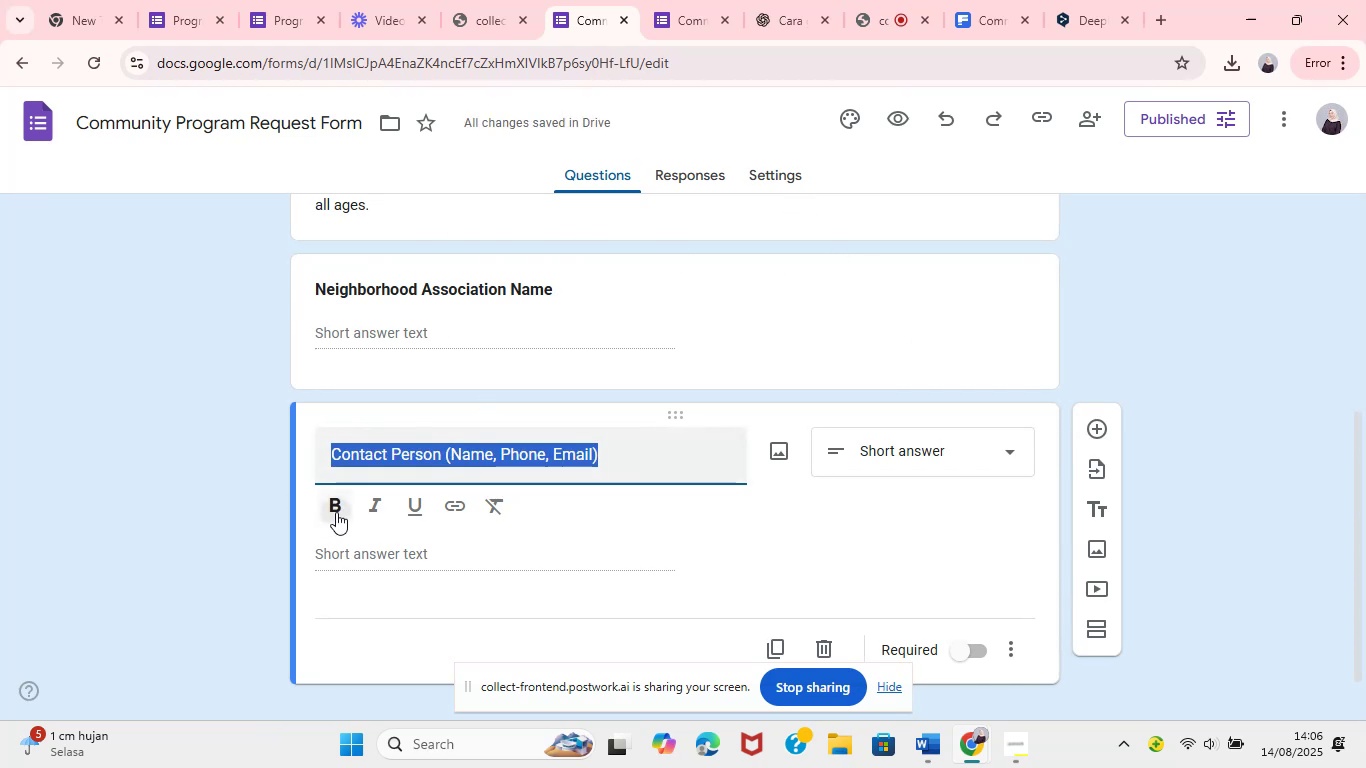 
left_click([234, 474])
 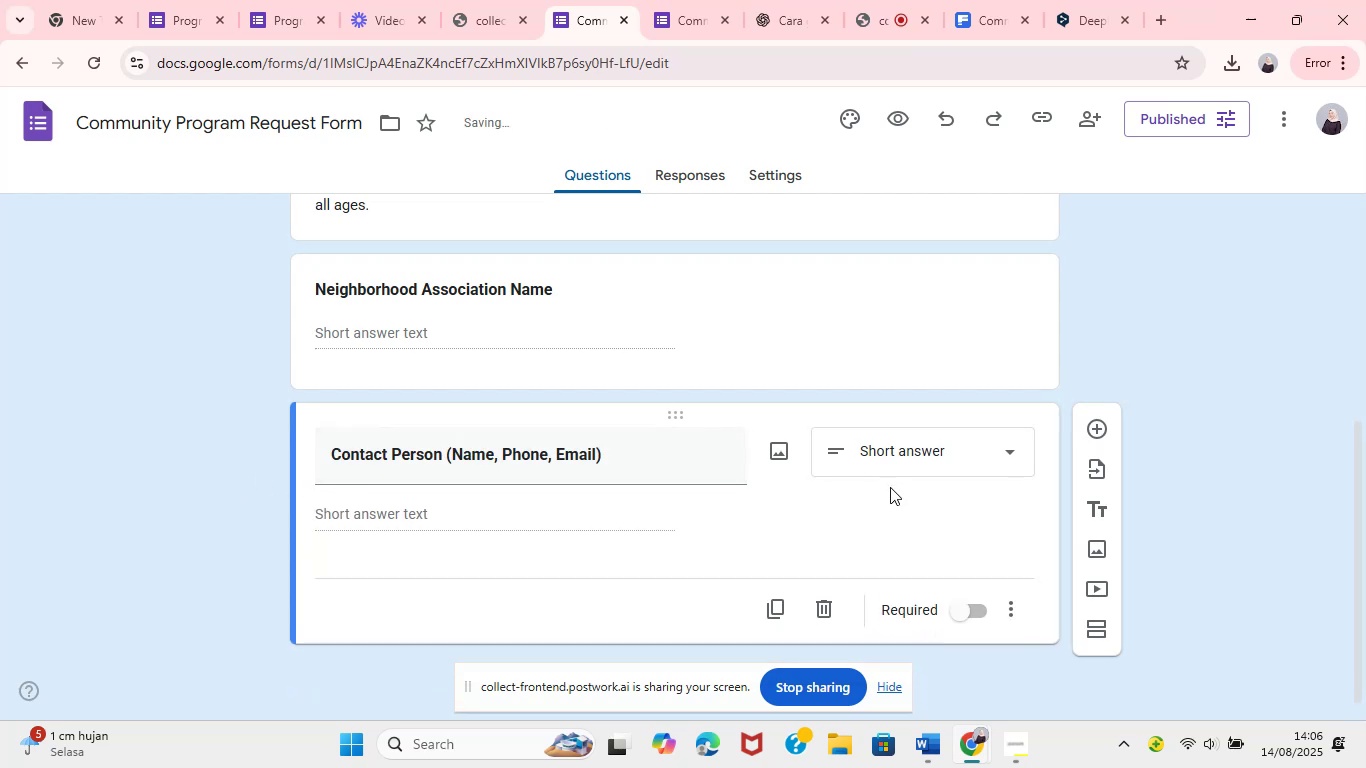 
left_click([1097, 431])
 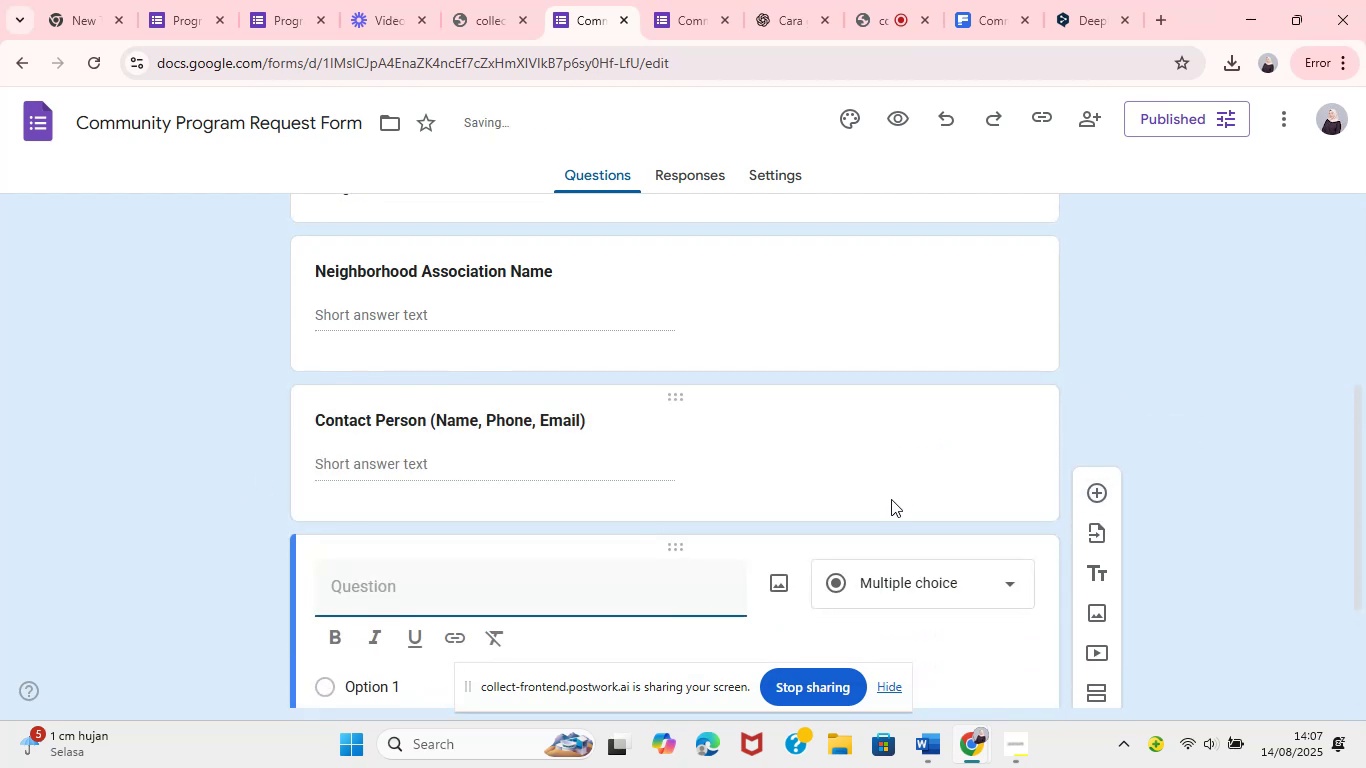 
left_click([932, 752])
 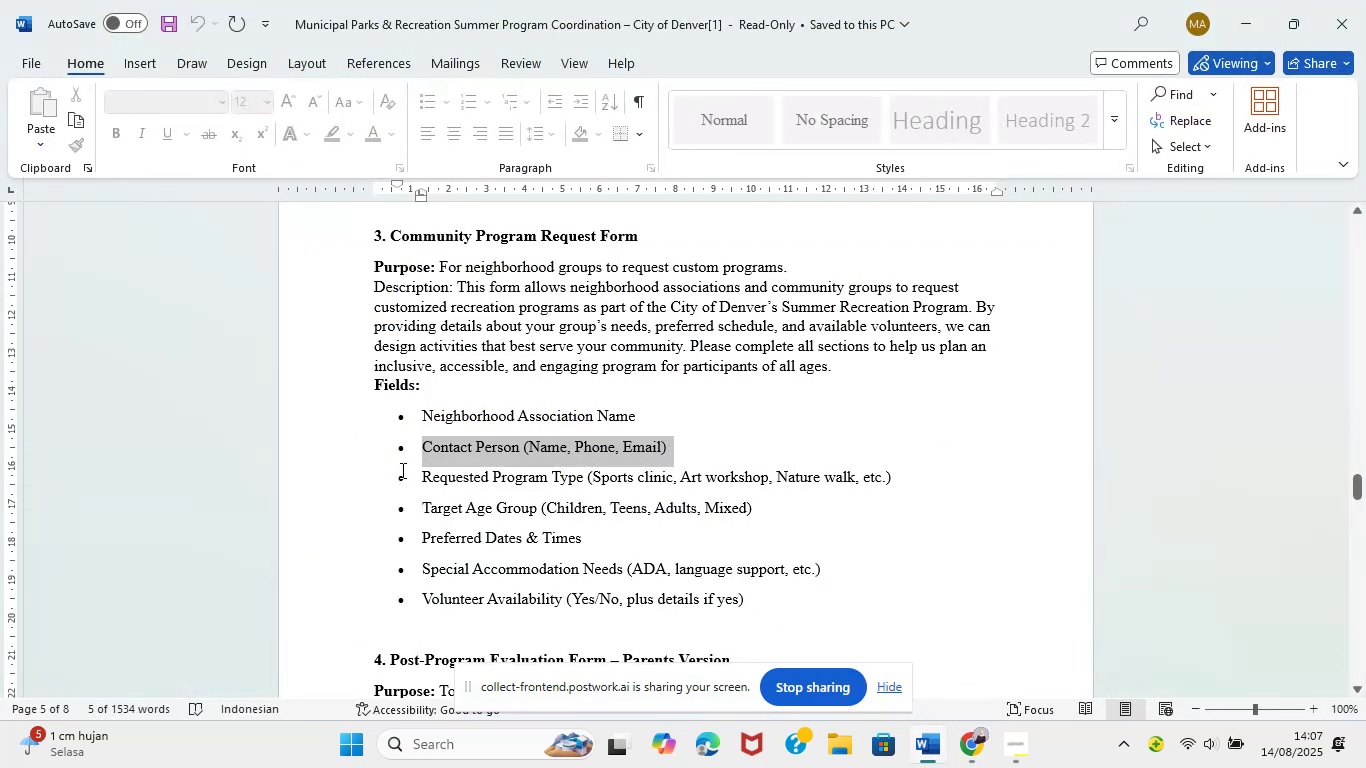 
left_click_drag(start_coordinate=[424, 482], to_coordinate=[584, 475])
 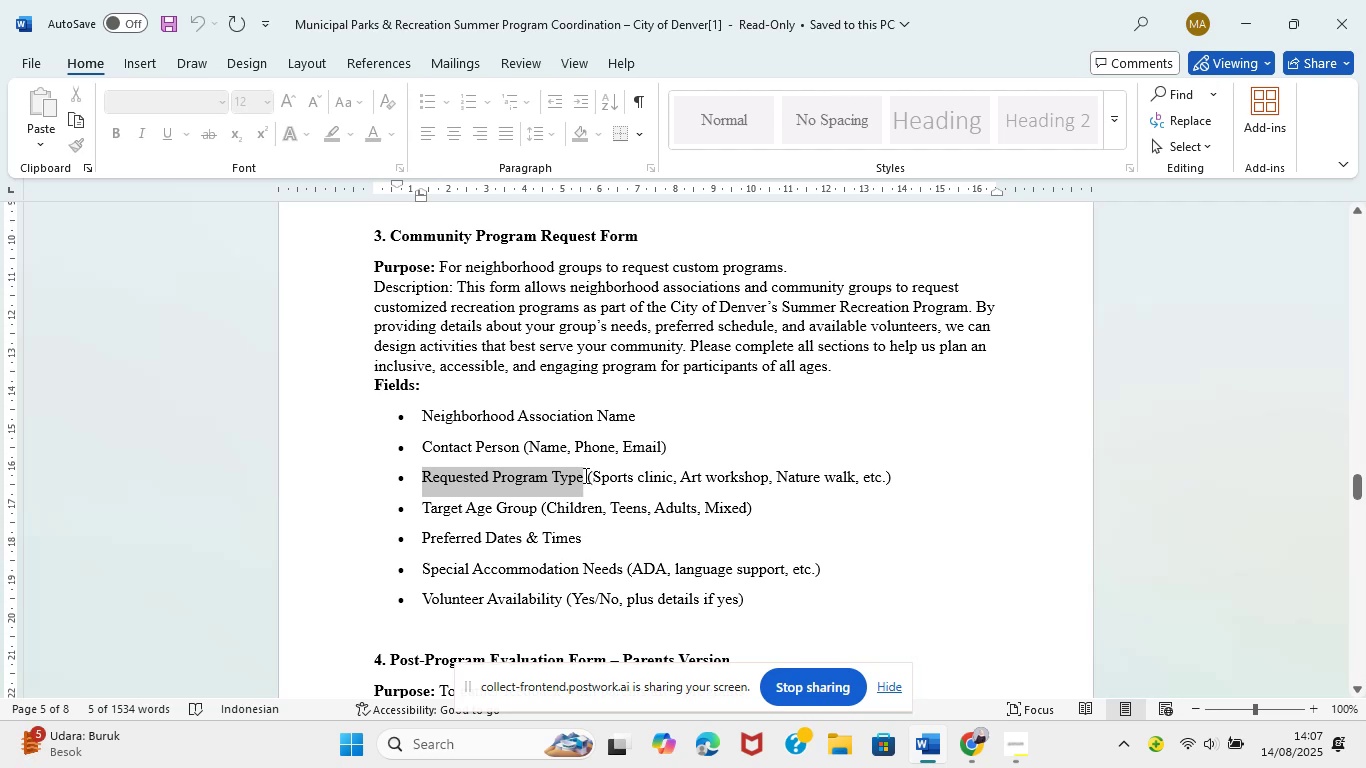 
key(Control+C)
 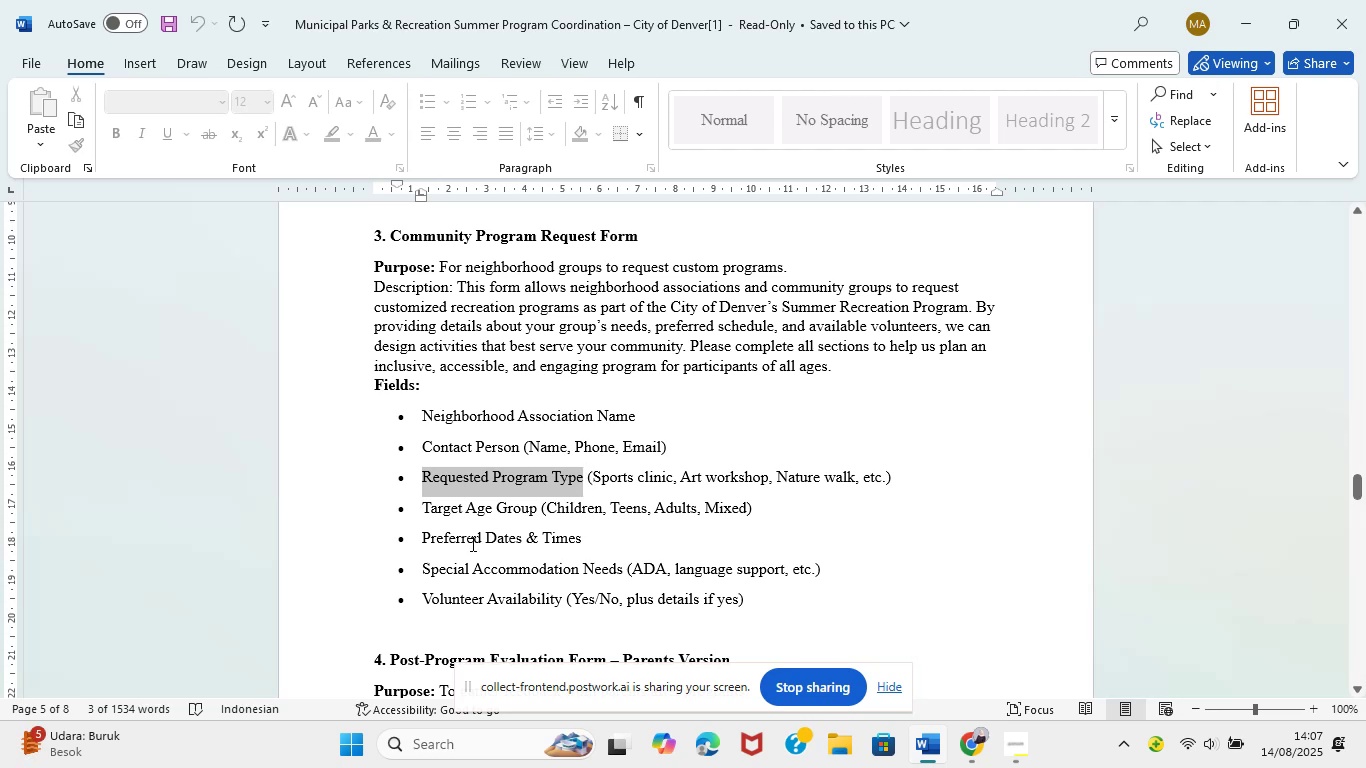 
key(Control+C)
 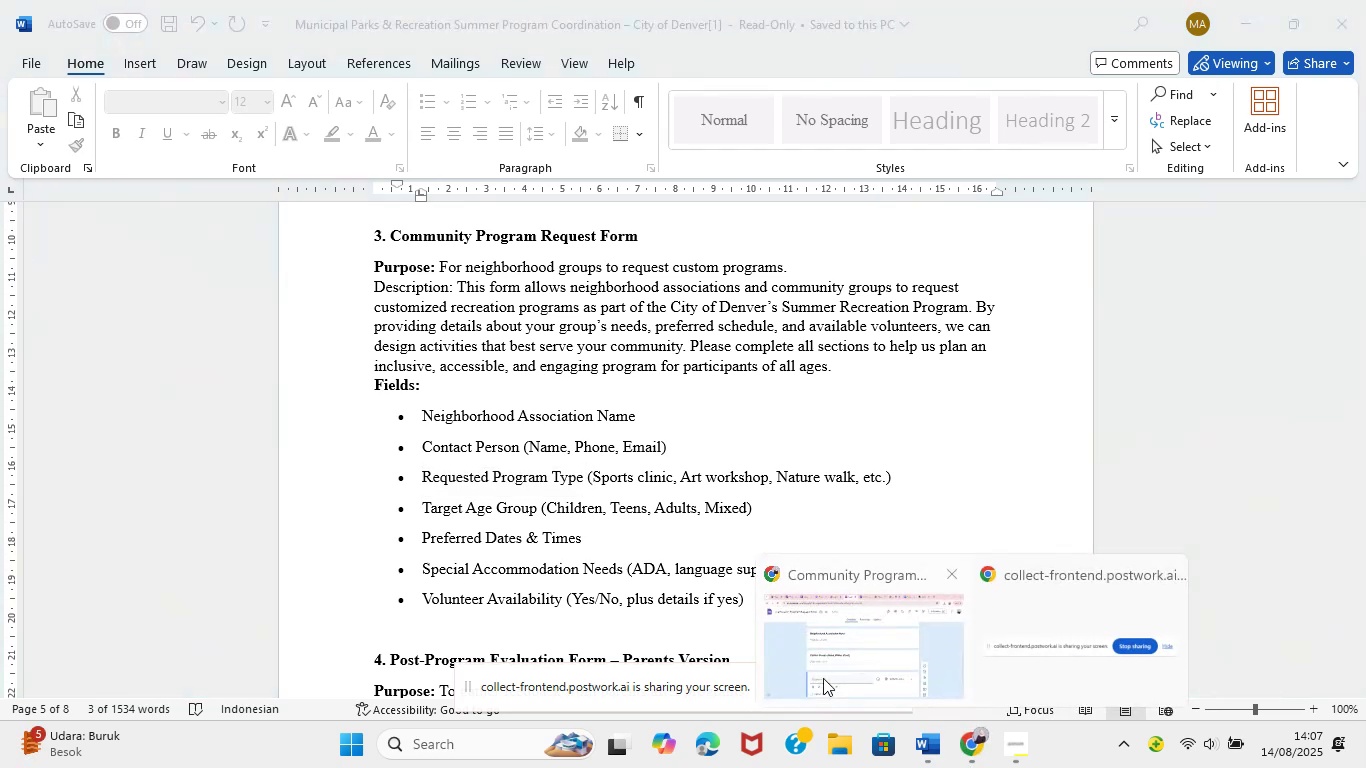 
left_click([395, 582])
 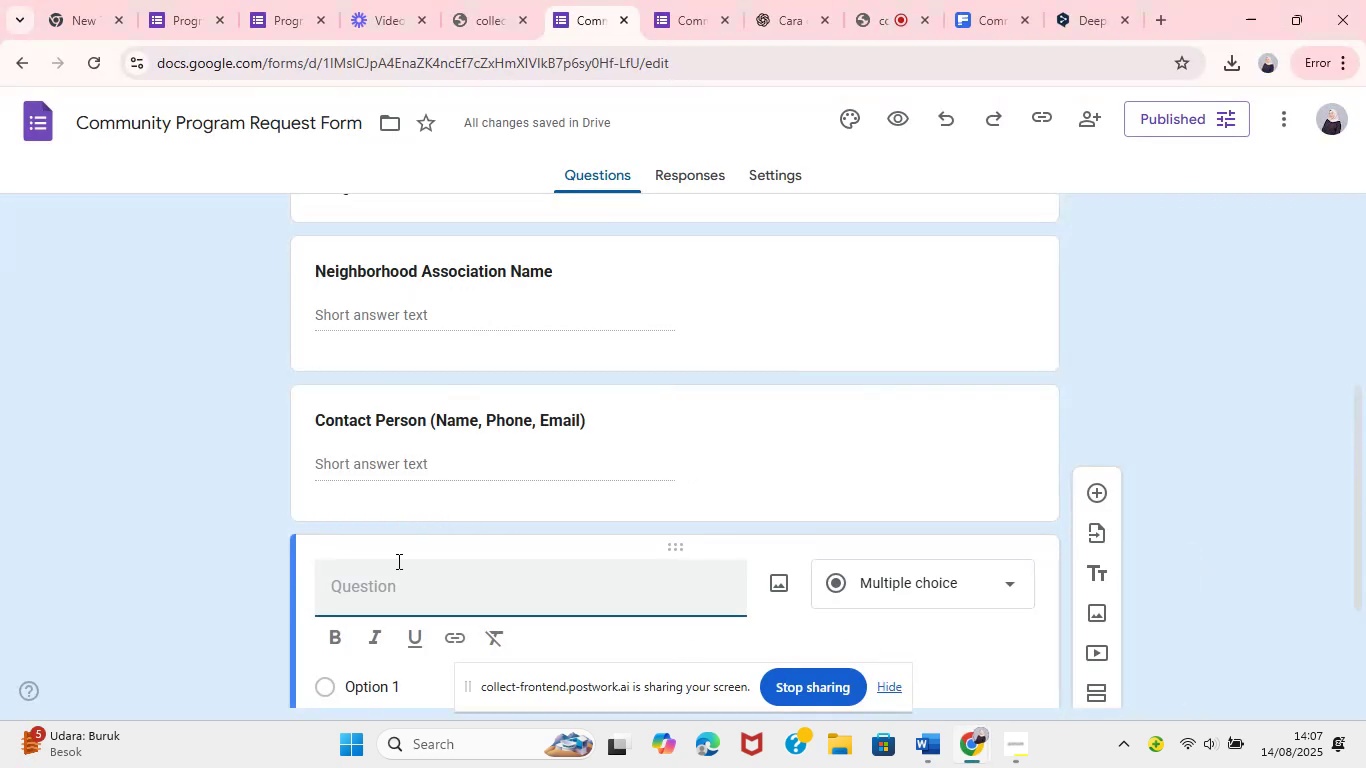 
key(Control+V)
 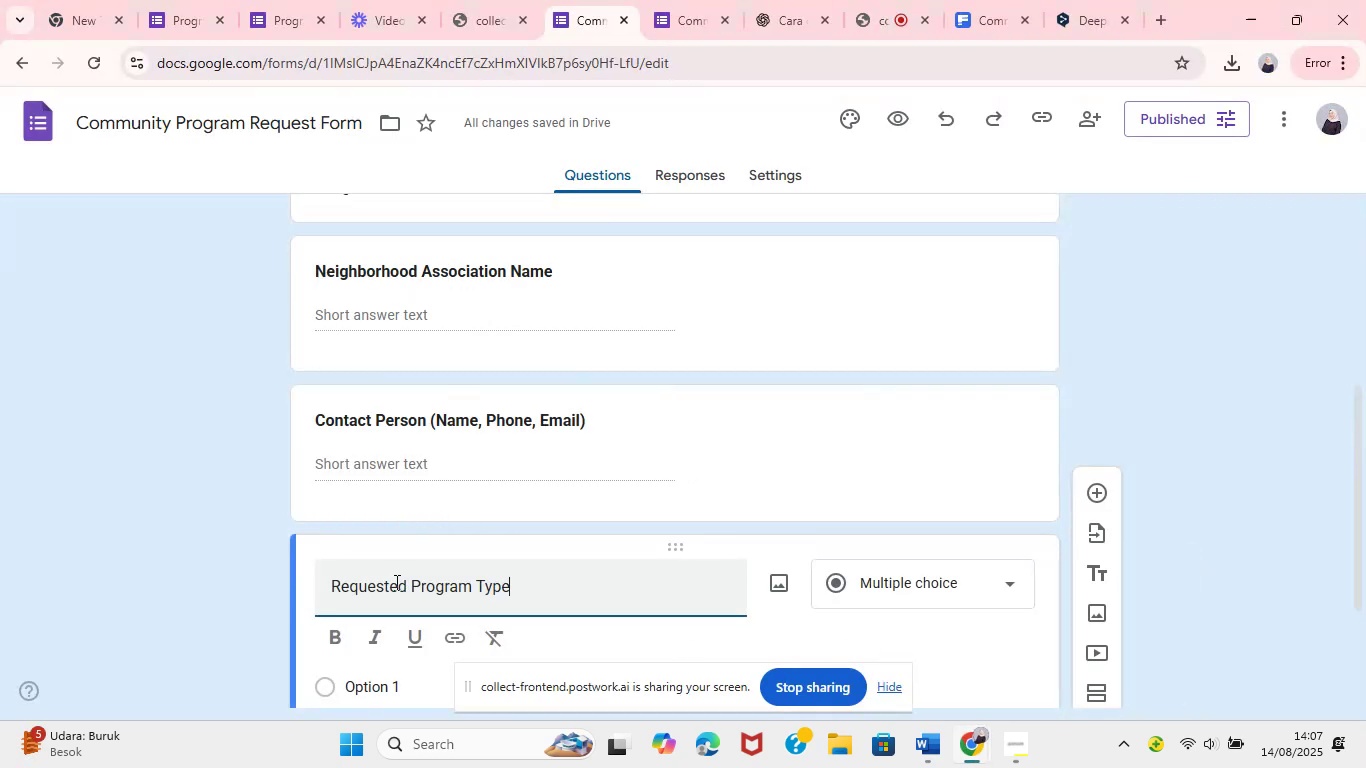 
key(Control+A)
 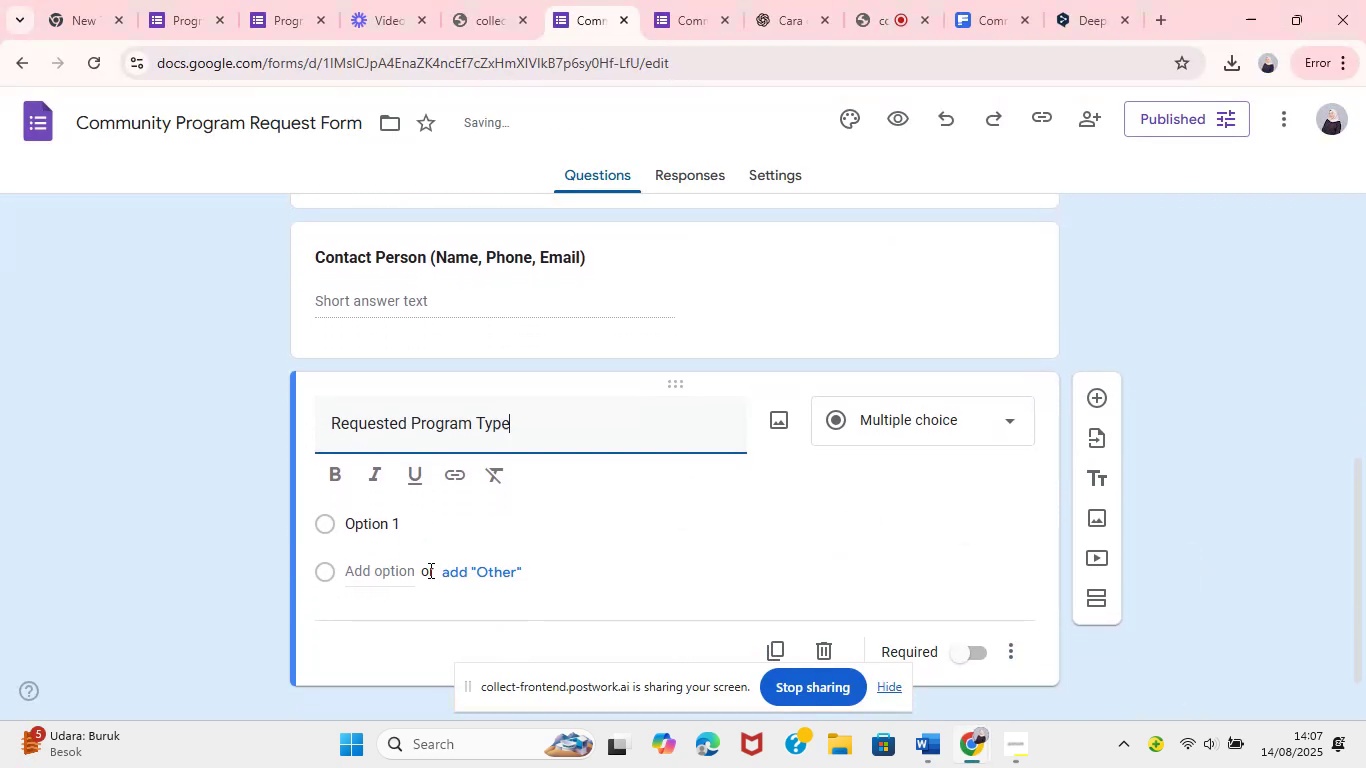 
key(Control+ControlLeft)
 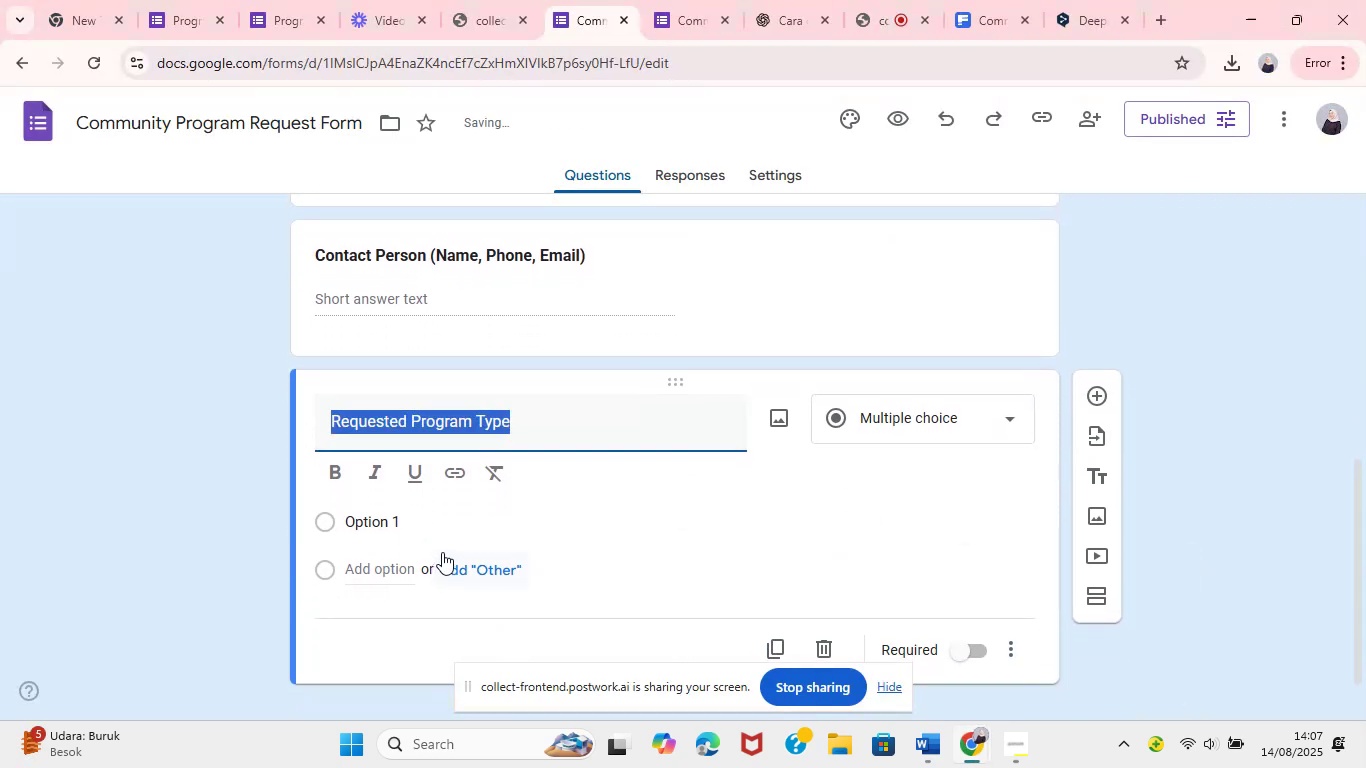 
left_click([327, 479])
 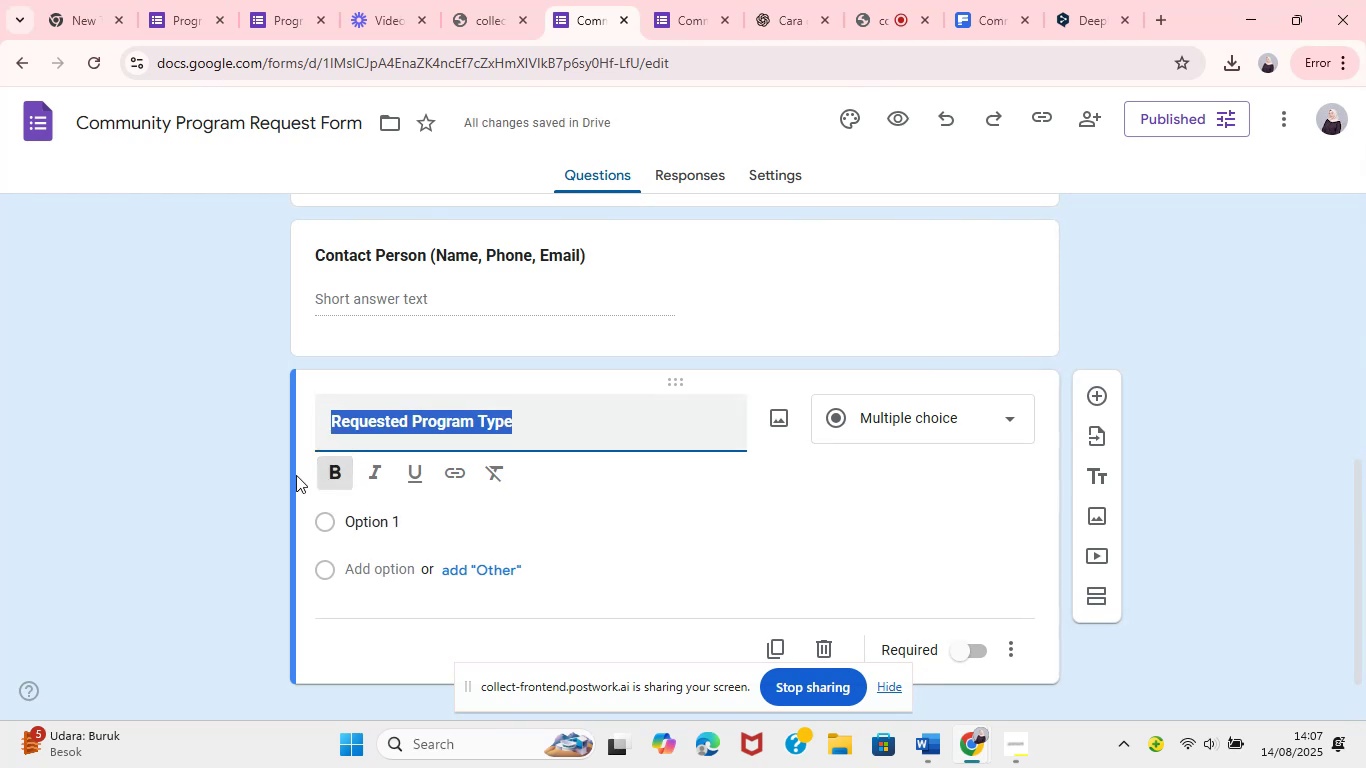 
left_click([229, 444])
 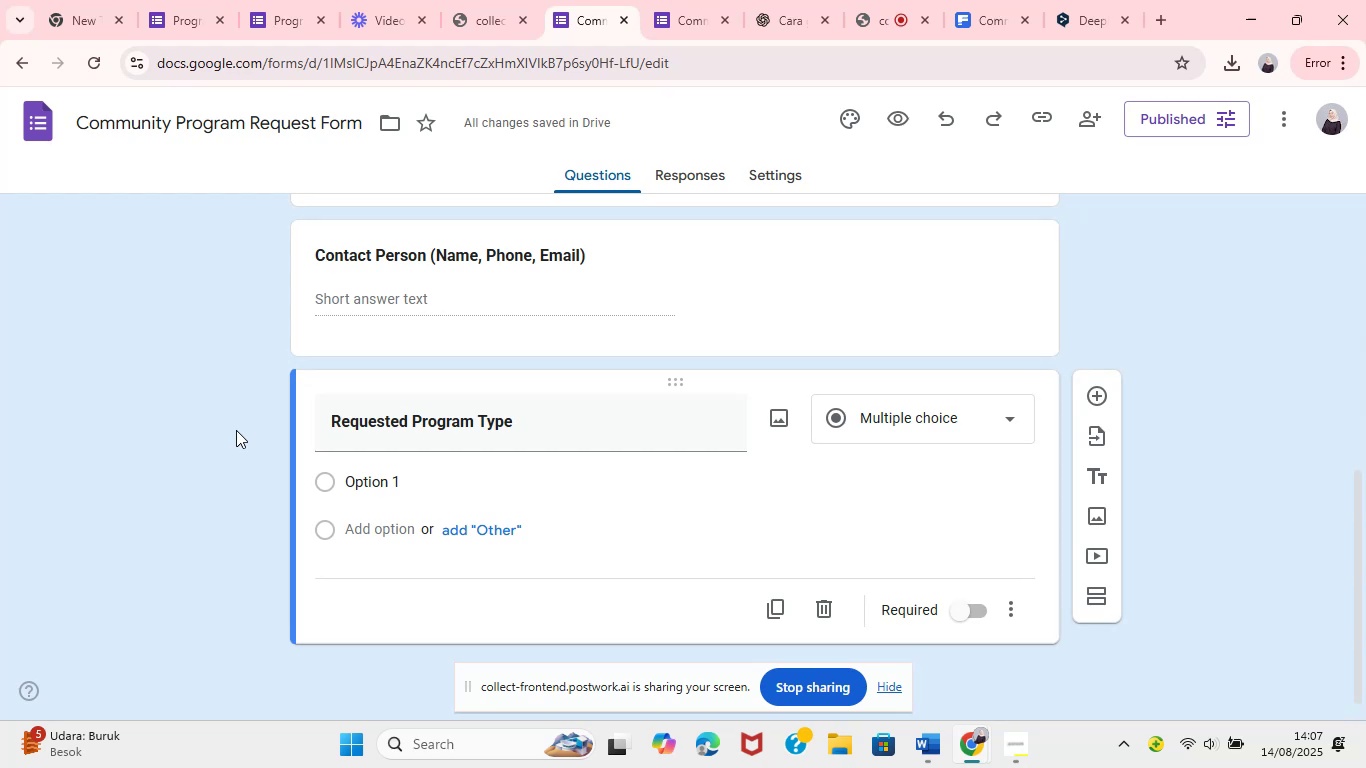 
wait(26.42)
 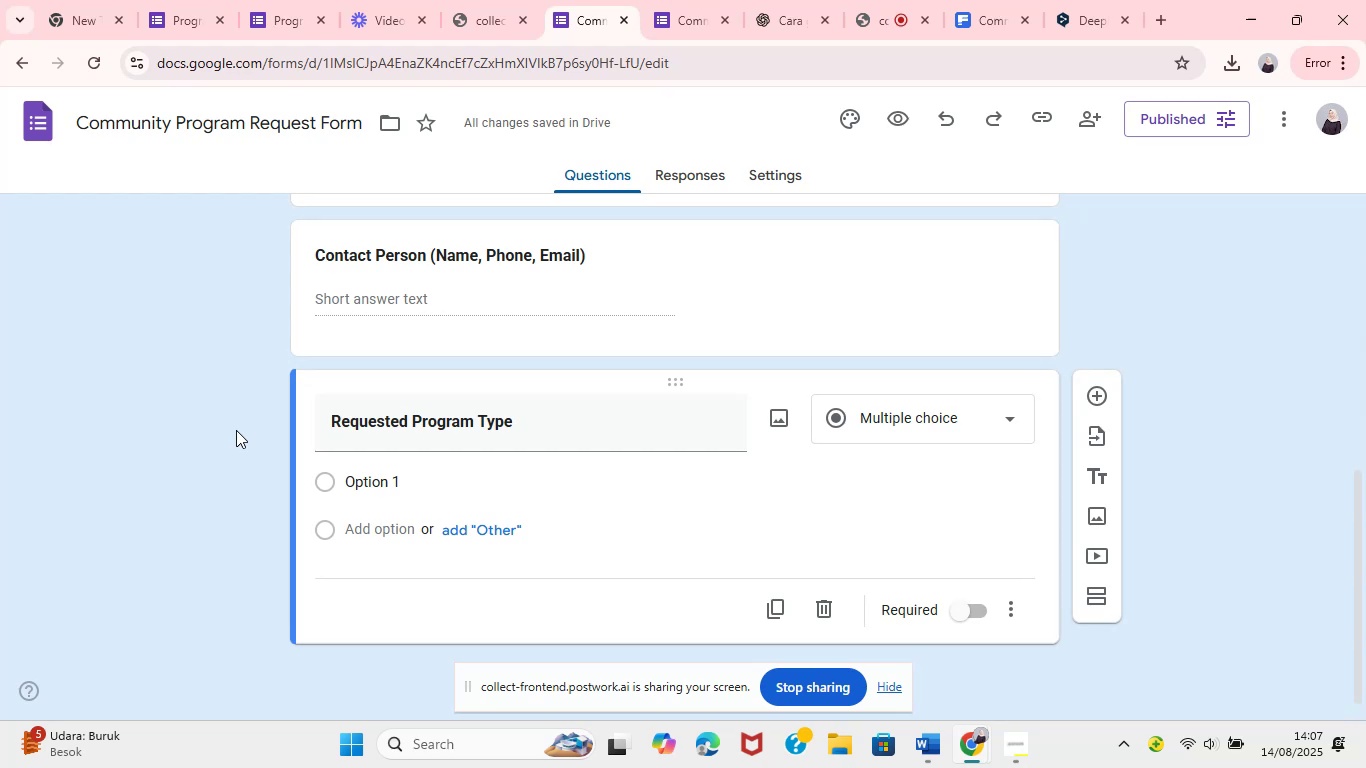 
left_click([932, 755])
 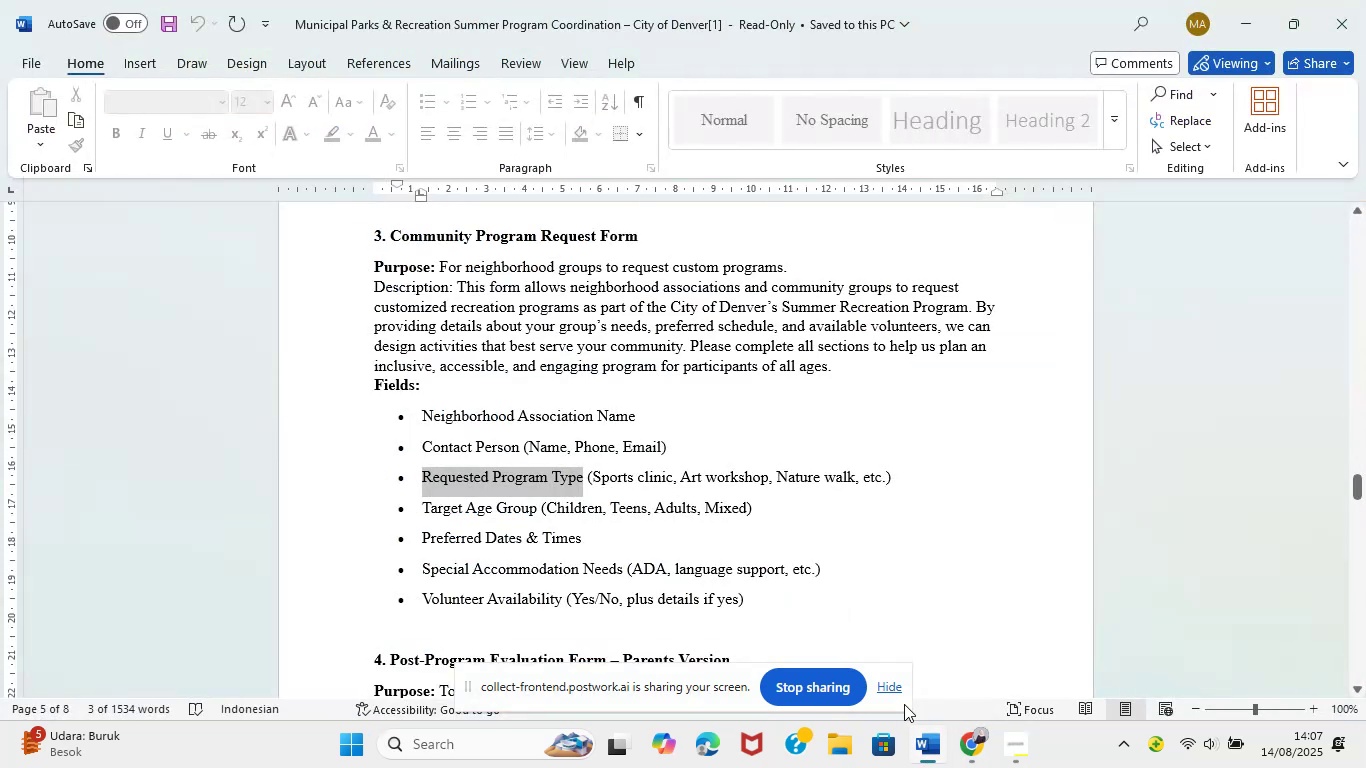 
left_click_drag(start_coordinate=[632, 483], to_coordinate=[593, 477])
 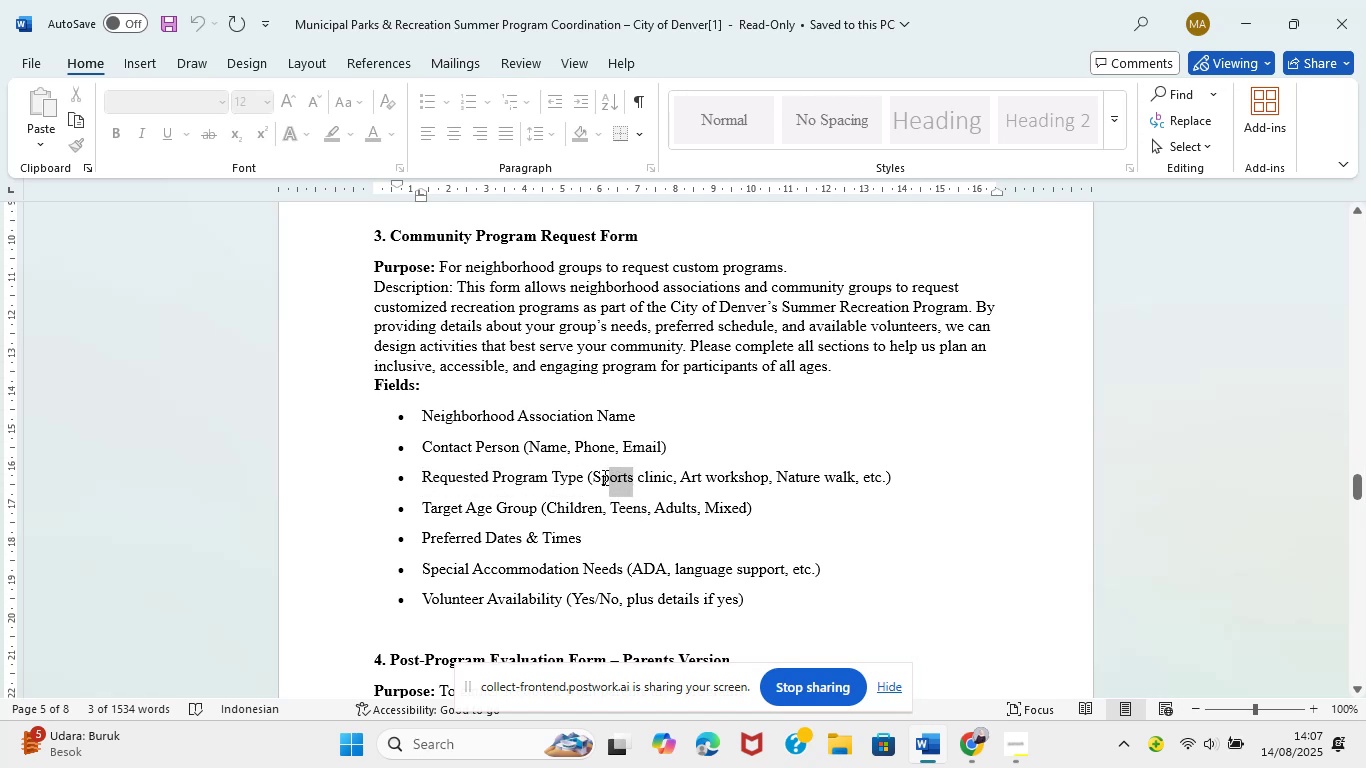 
left_click([584, 479])
 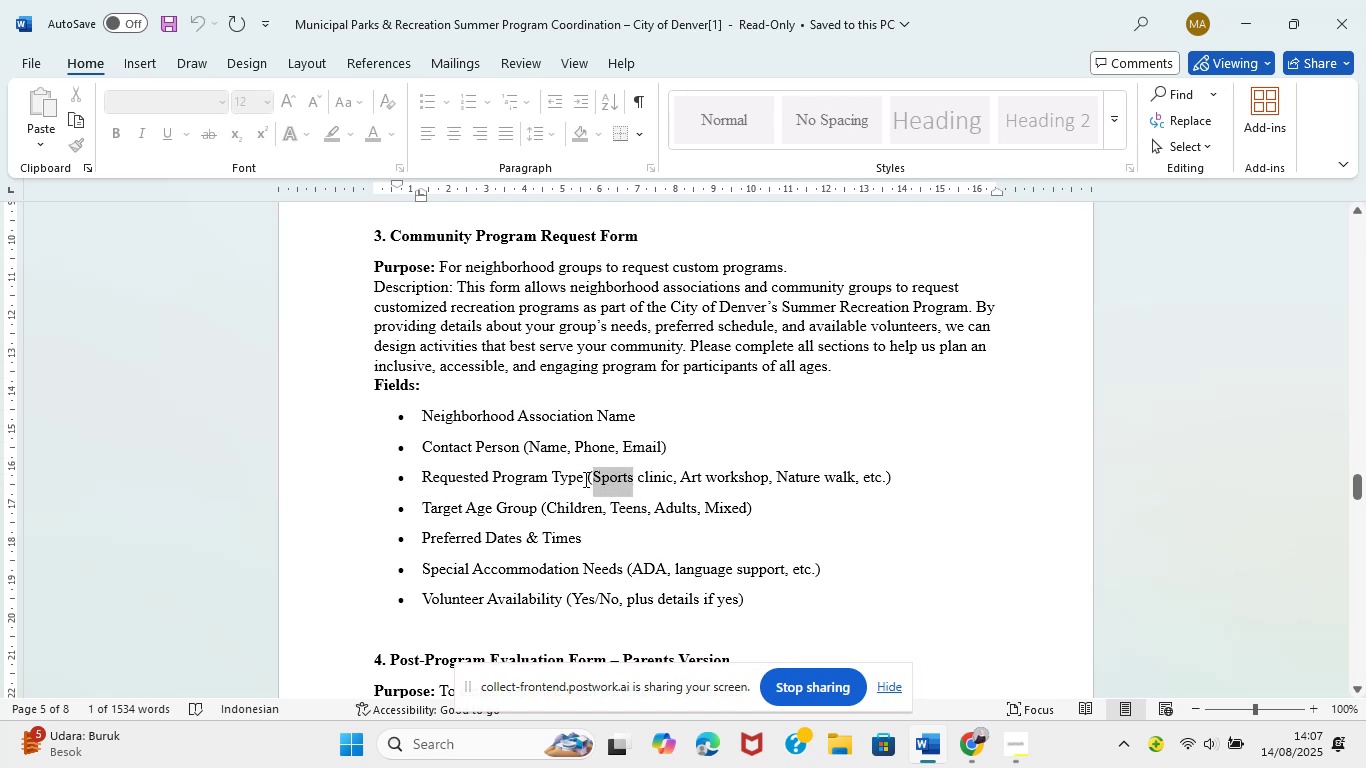 
left_click_drag(start_coordinate=[594, 480], to_coordinate=[881, 477])
 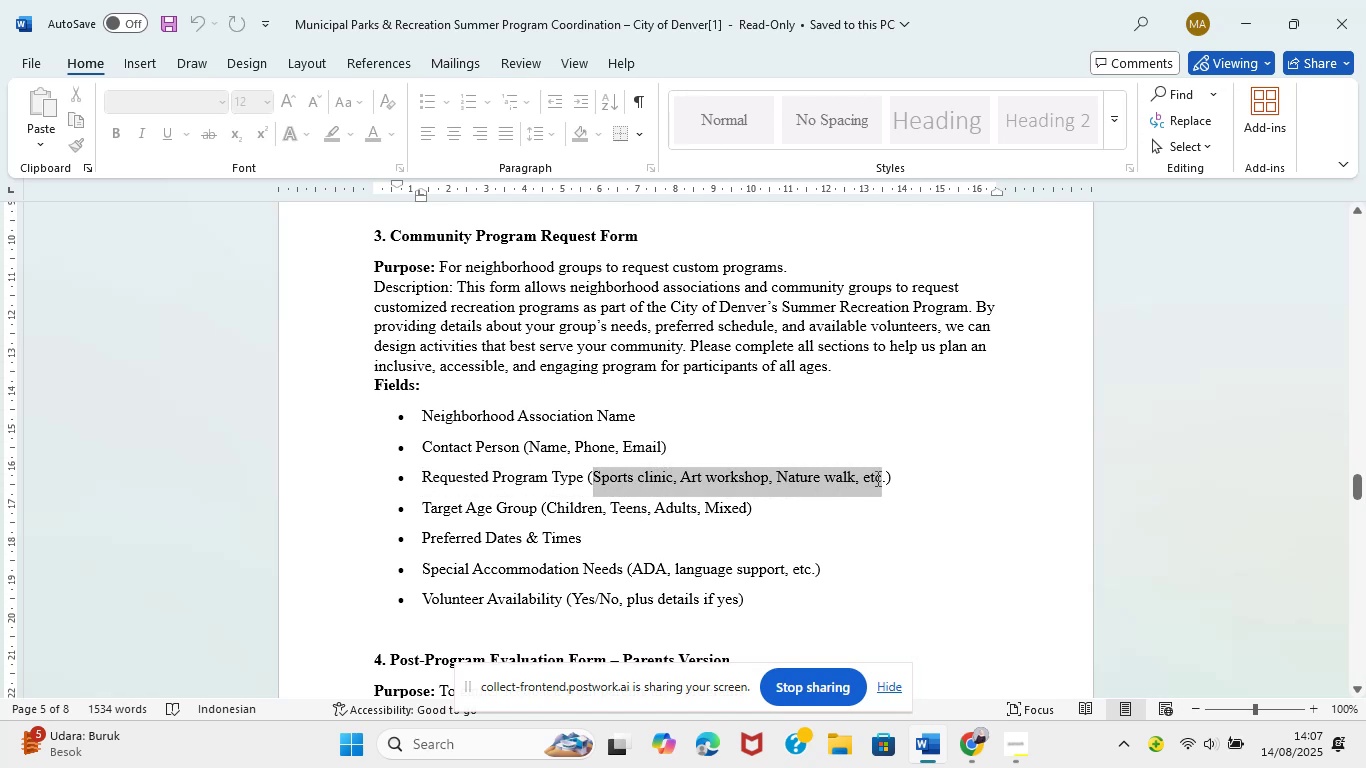 
key(Control+C)
 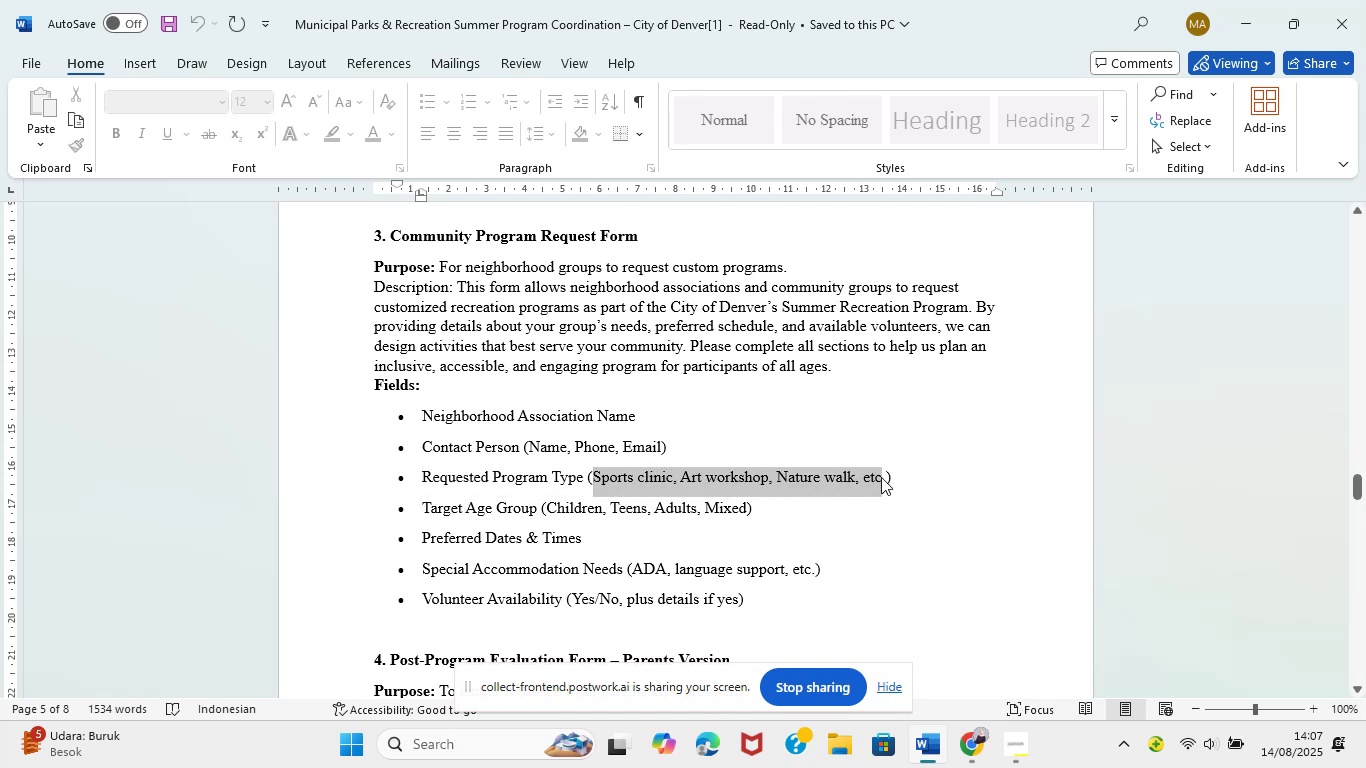 
key(Control+C)
 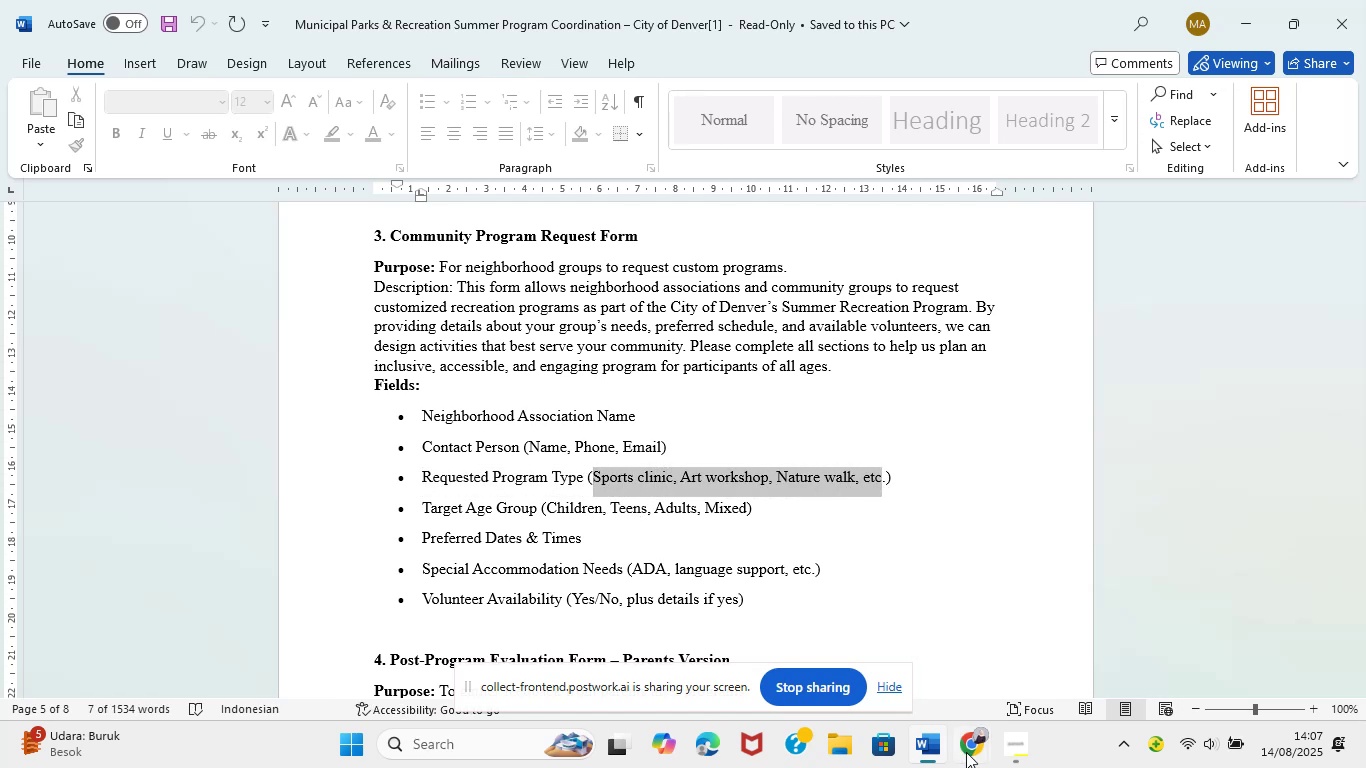 
left_click([923, 628])
 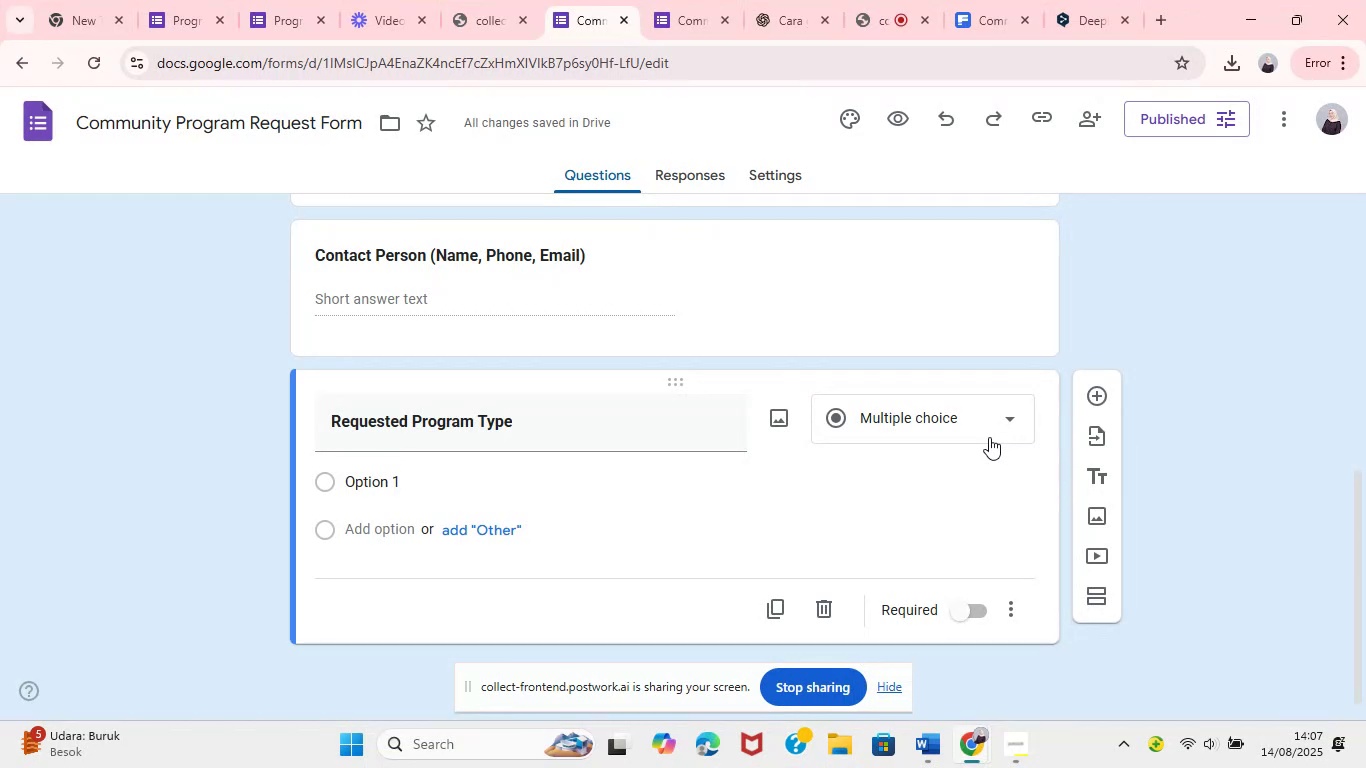 
wait(5.26)
 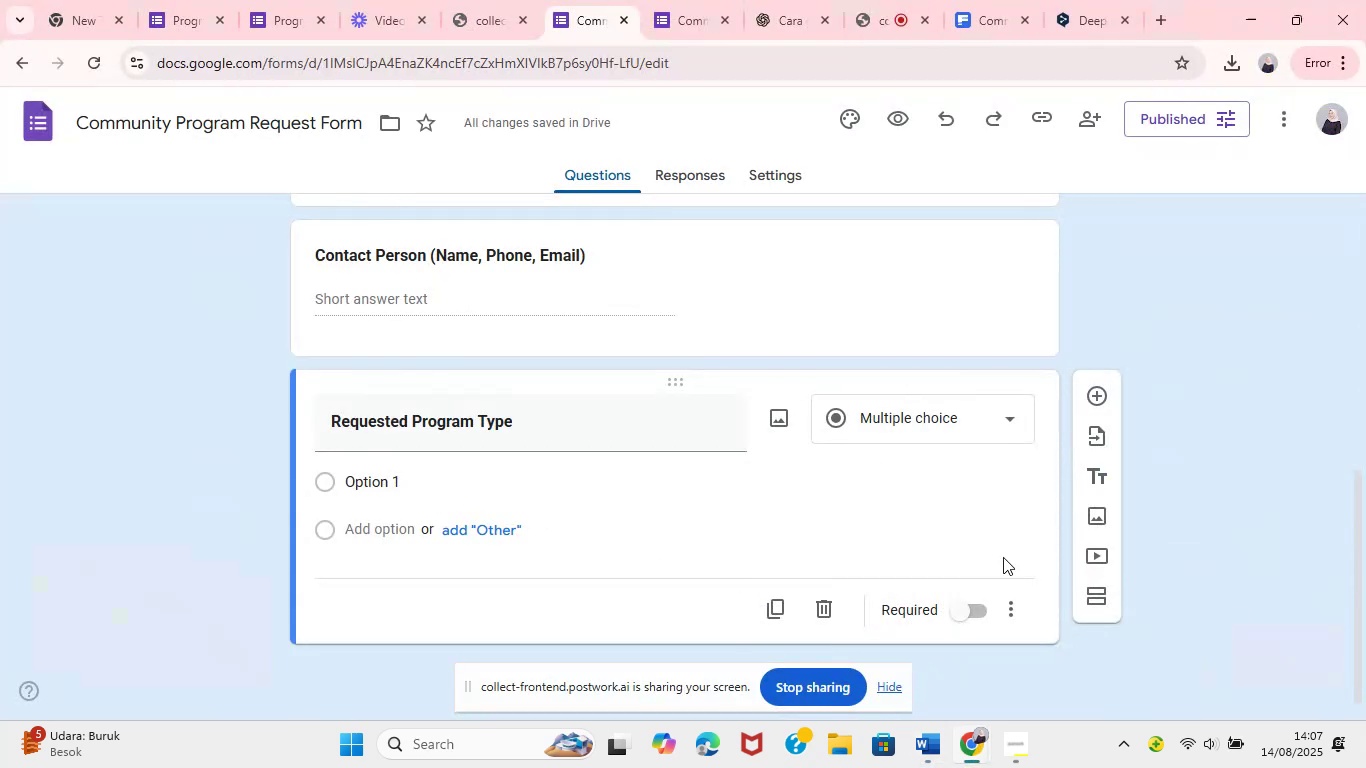 
left_click([402, 474])
 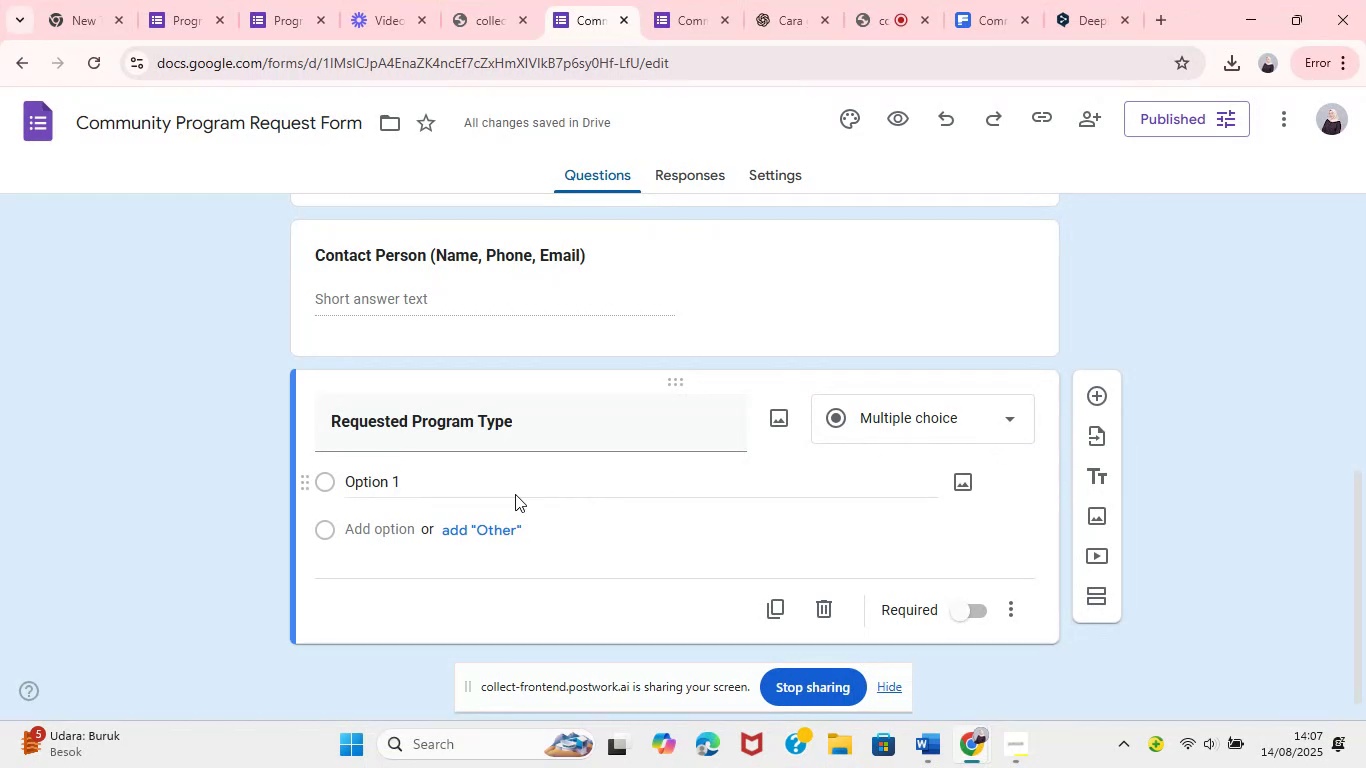 
key(Control+V)
 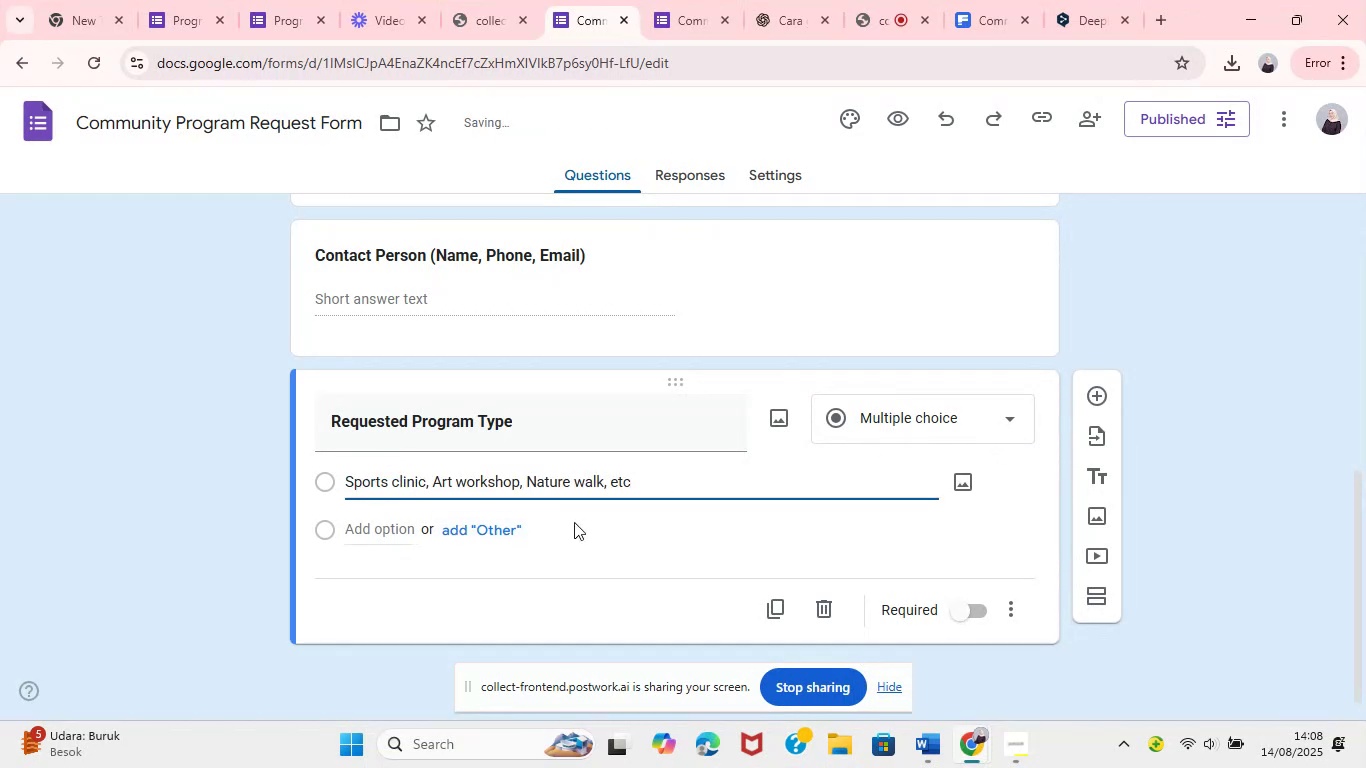 
left_click_drag(start_coordinate=[425, 481], to_coordinate=[671, 500])
 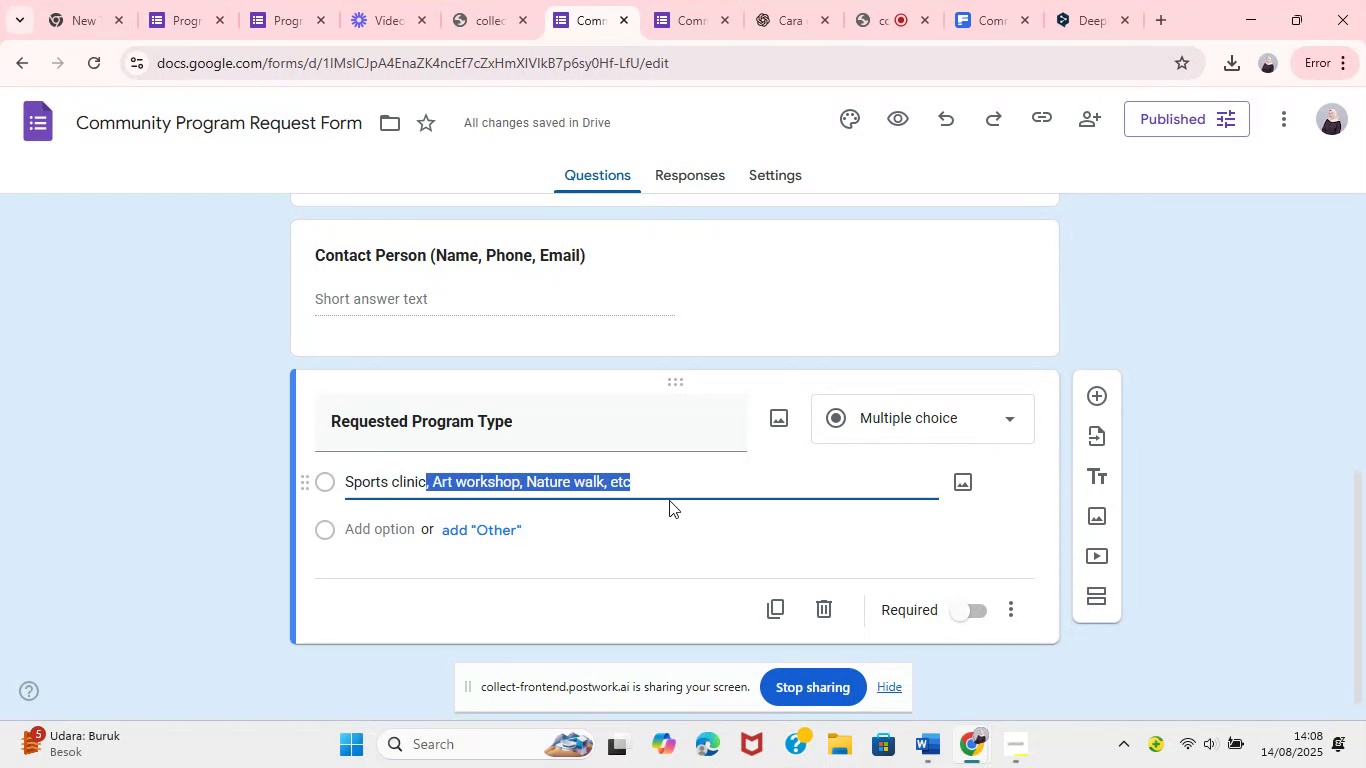 
key(Control+C)
 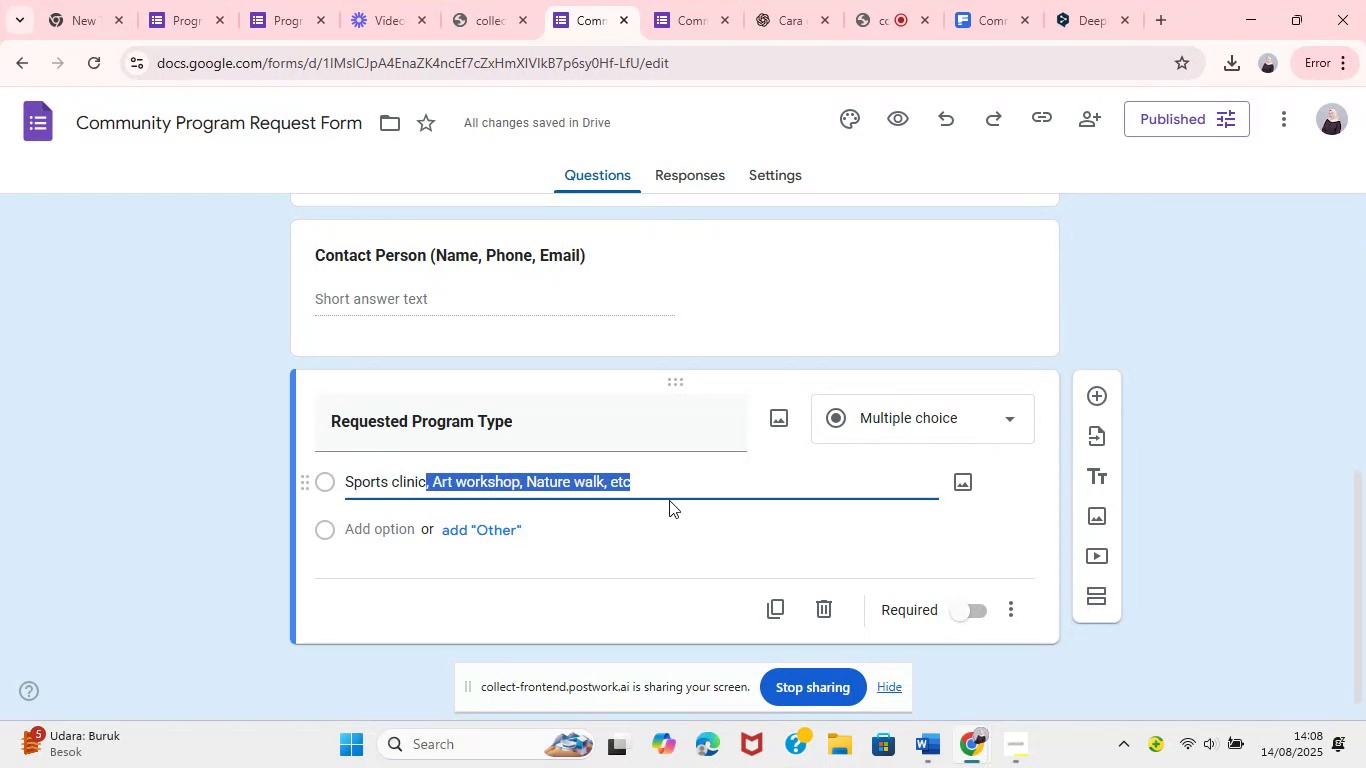 
key(Backspace)
 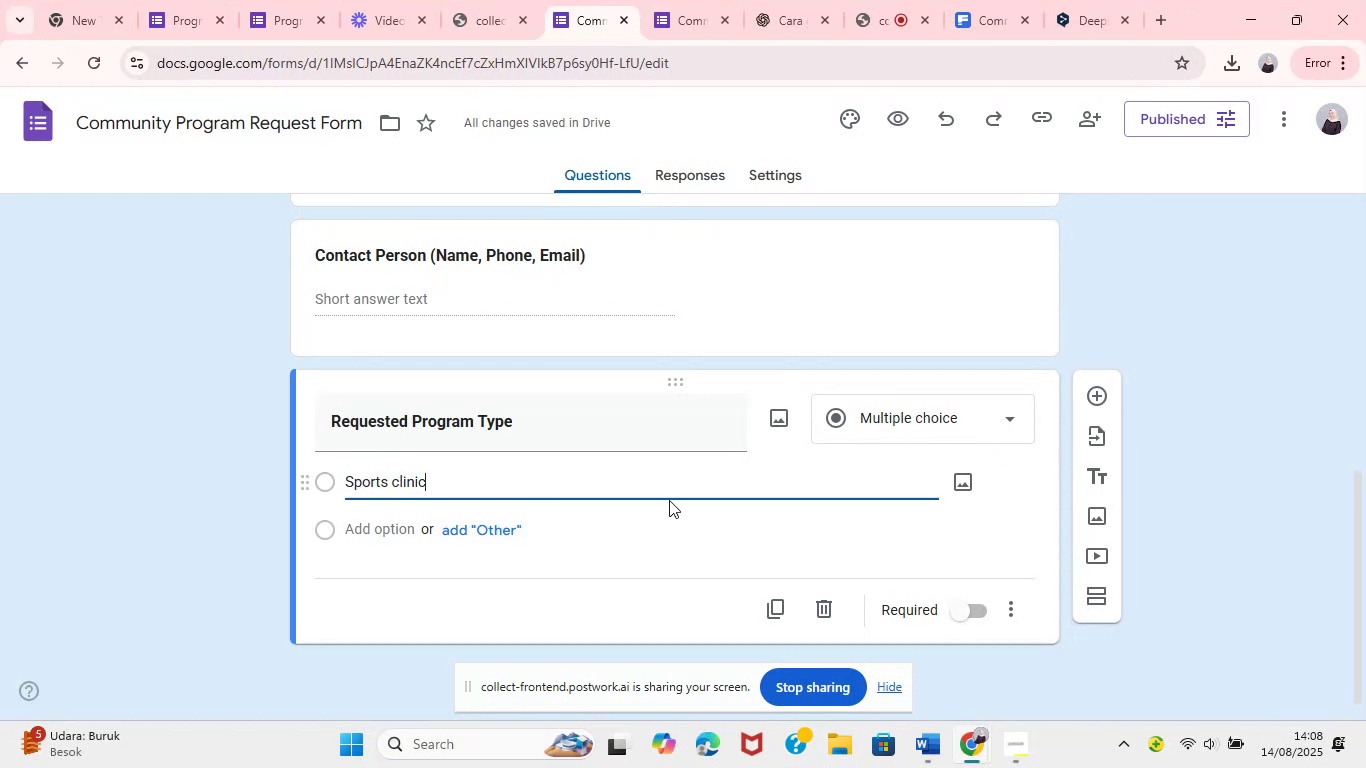 
left_click([391, 519])
 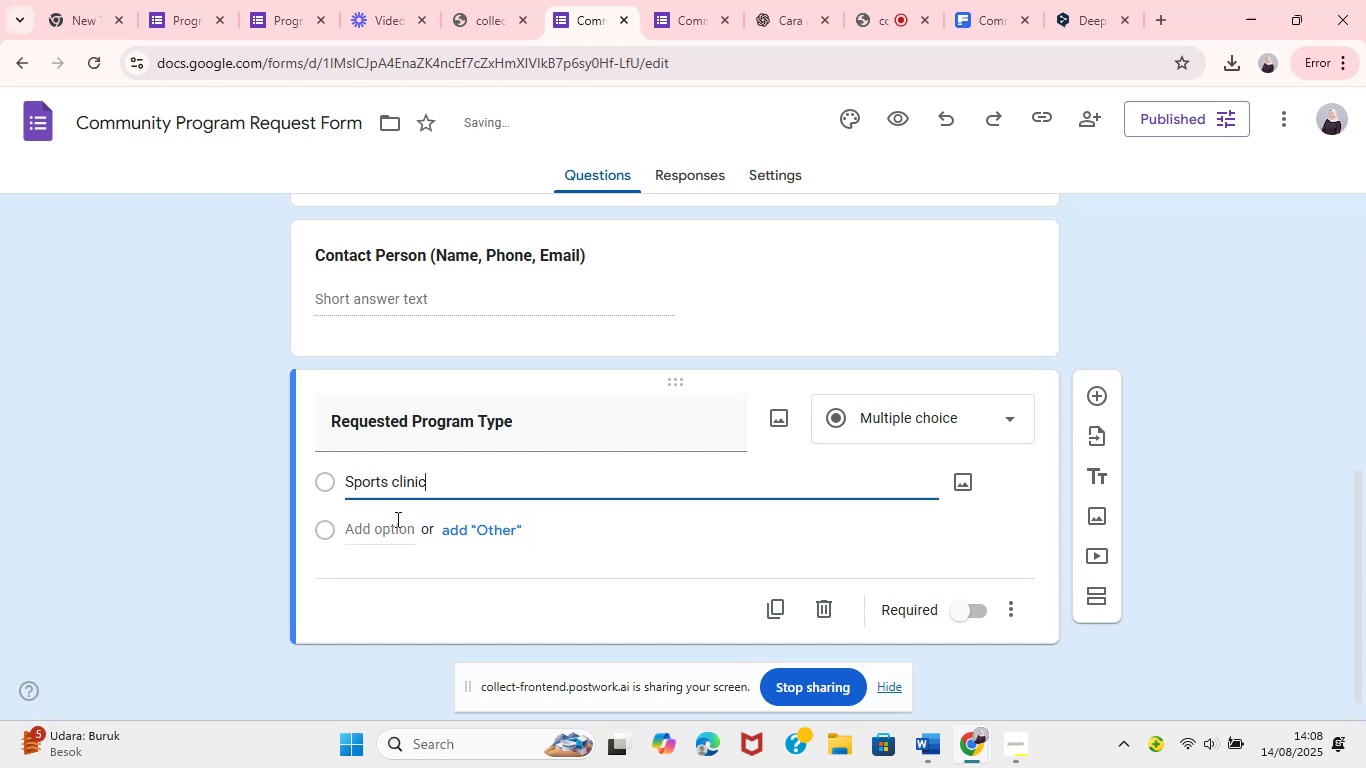 
key(Control+V)
 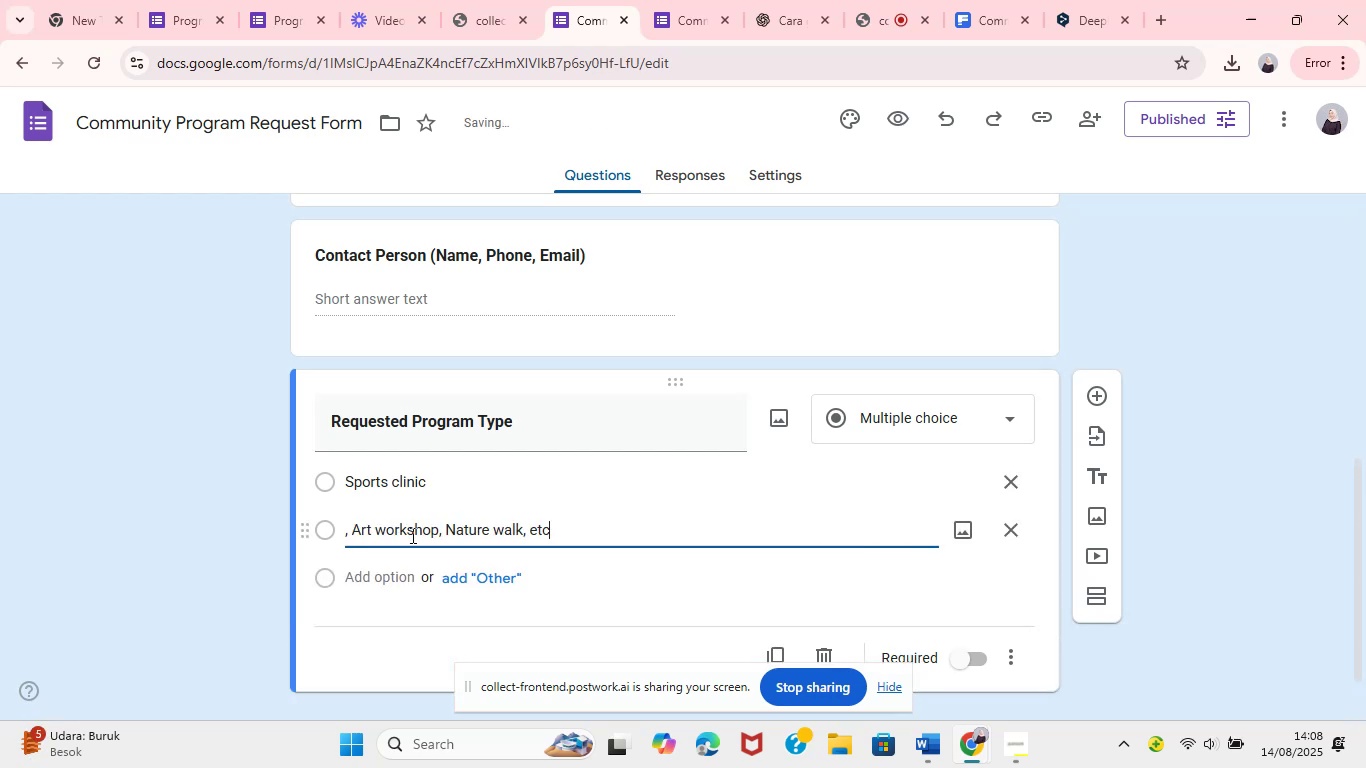 
left_click([355, 528])
 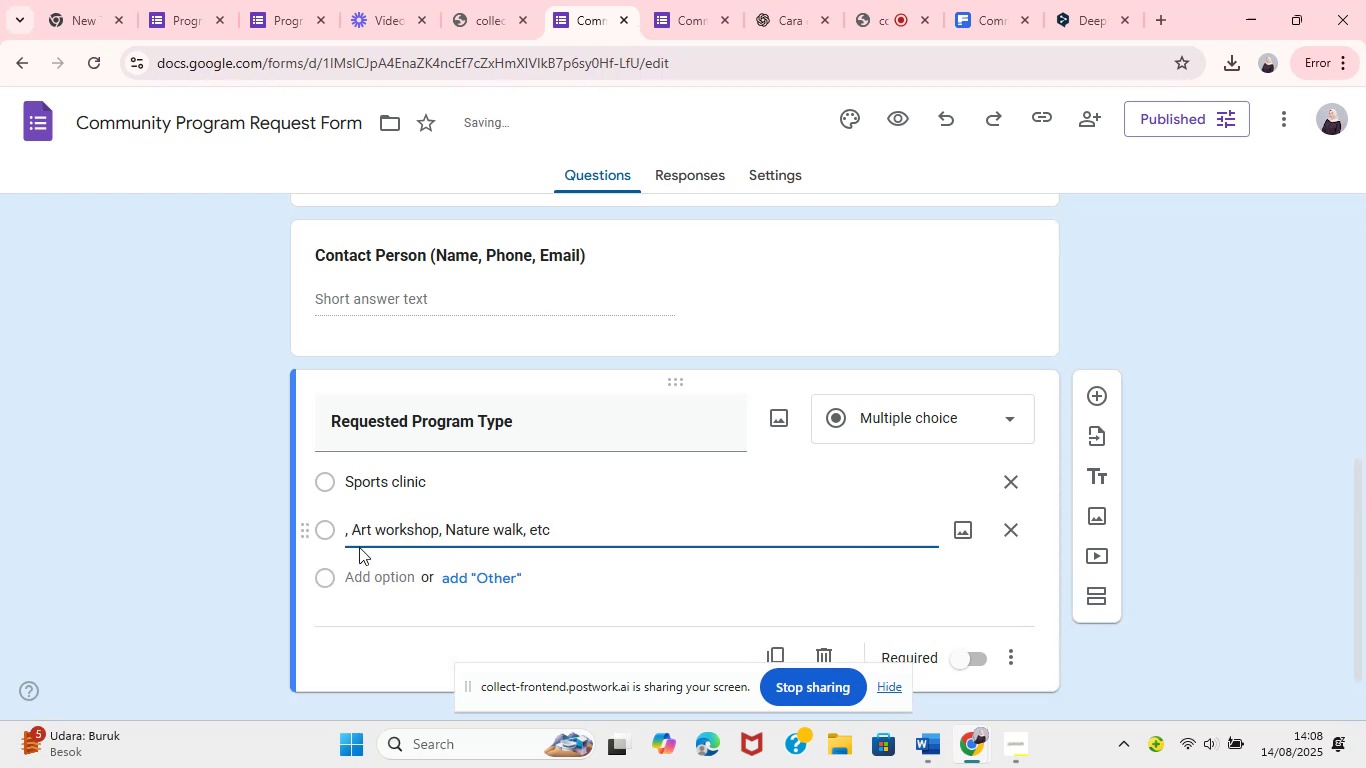 
key(Backspace)
 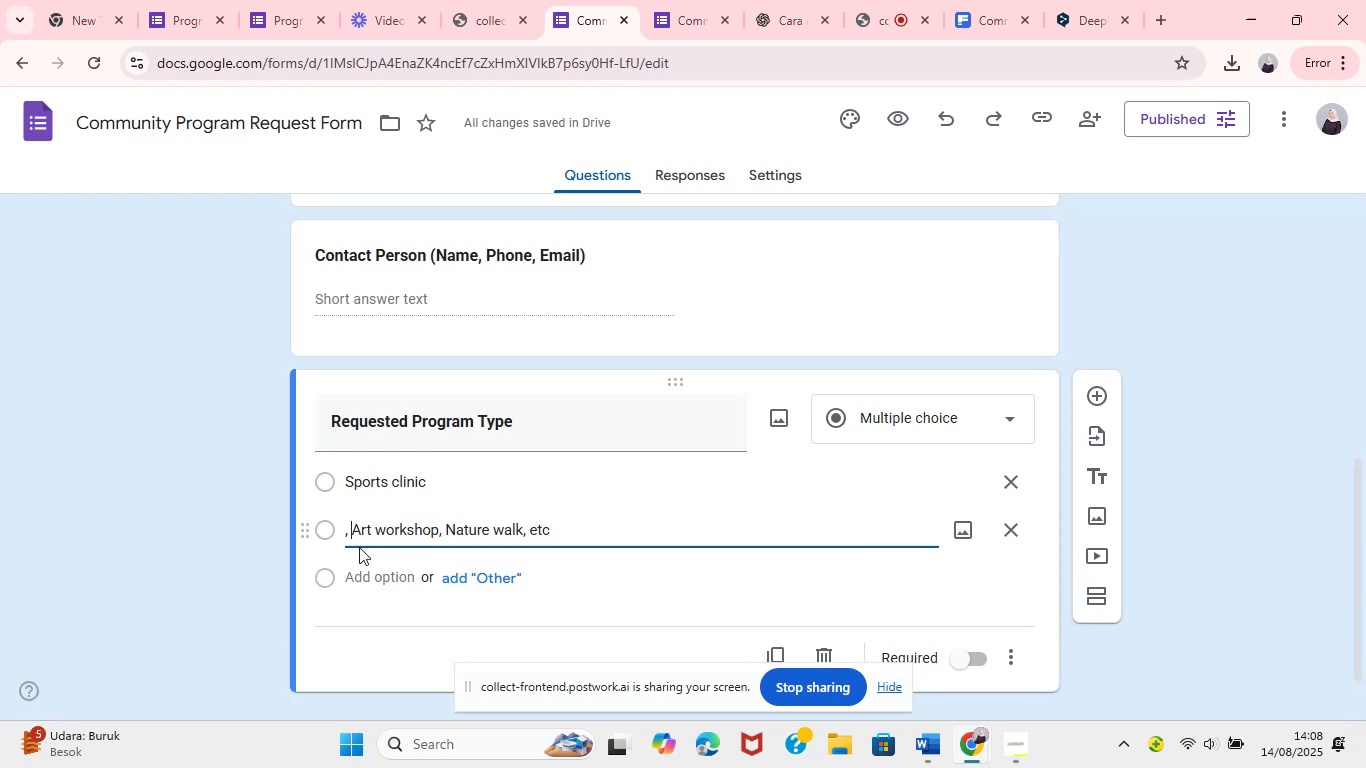 
key(Backspace)
 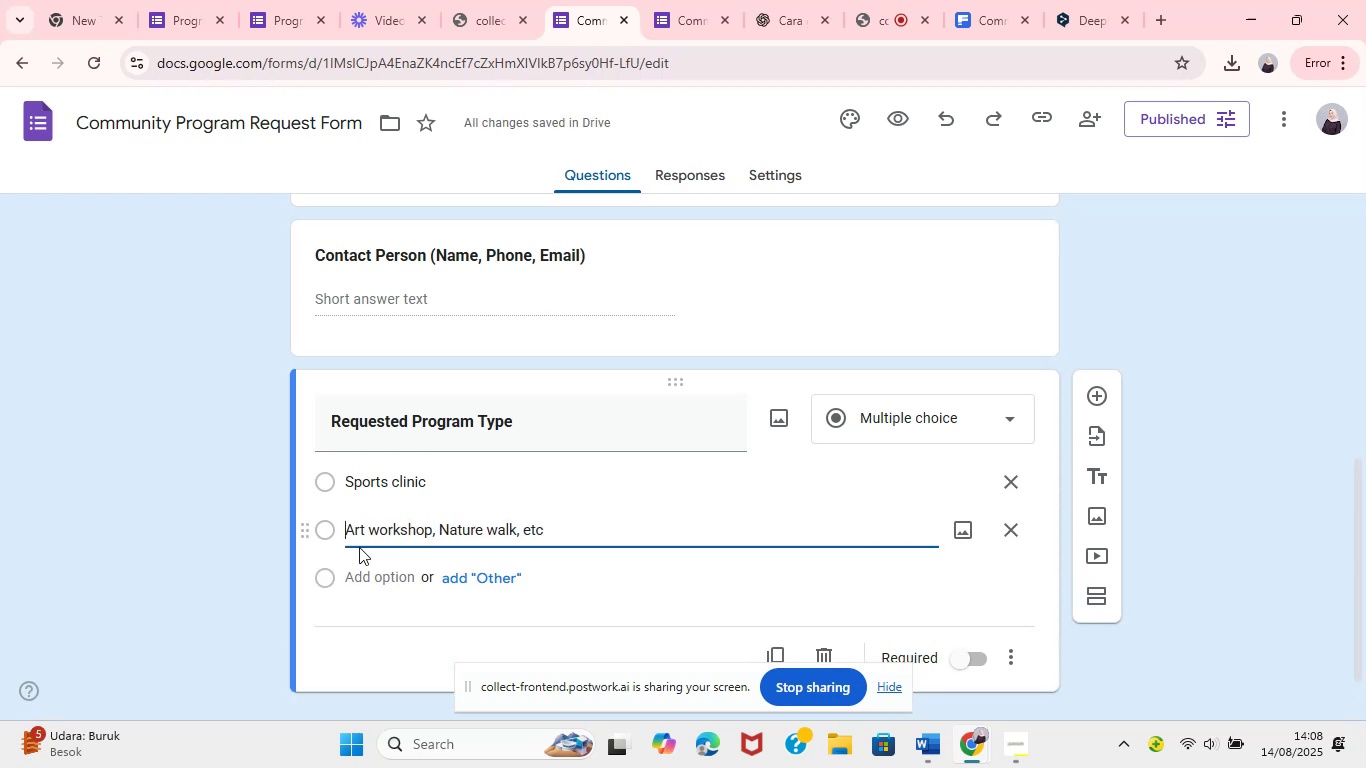 
left_click_drag(start_coordinate=[436, 524], to_coordinate=[647, 564])
 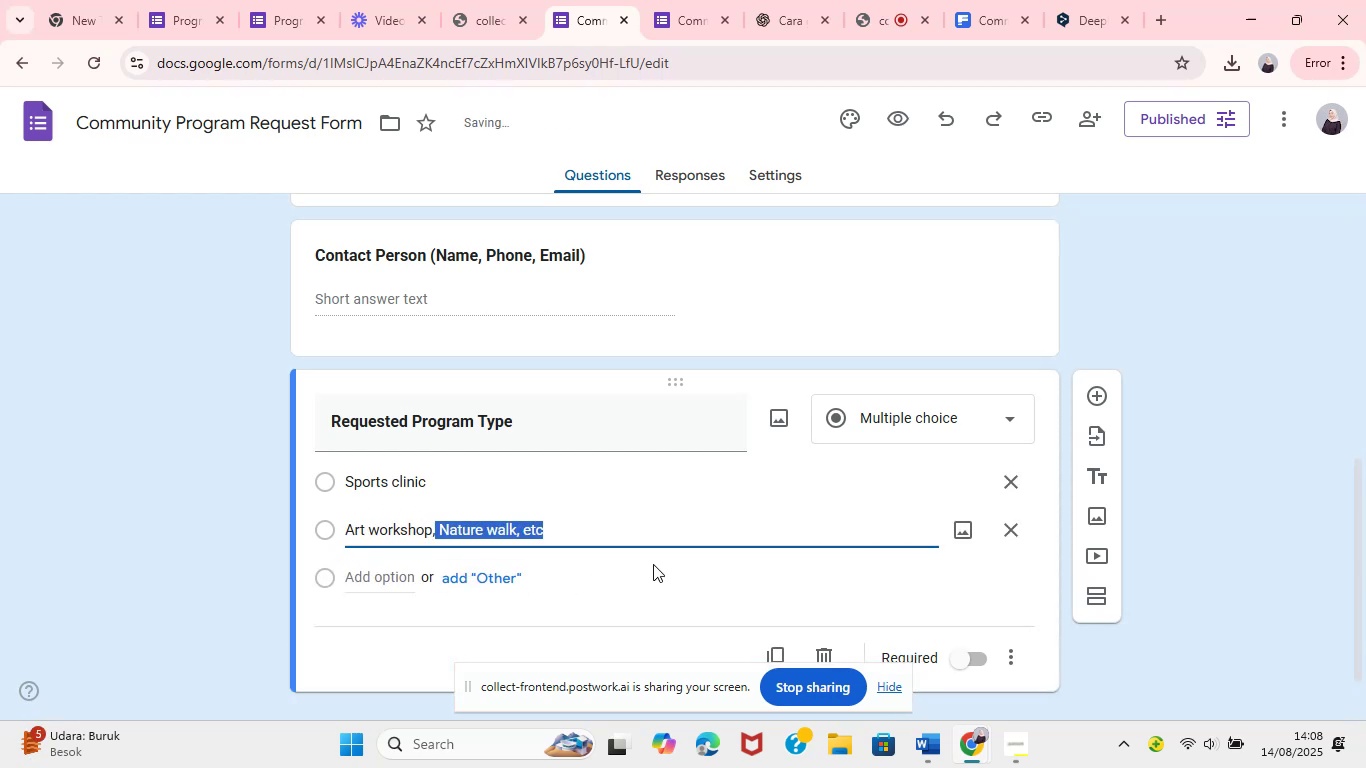 
key(Control+C)
 